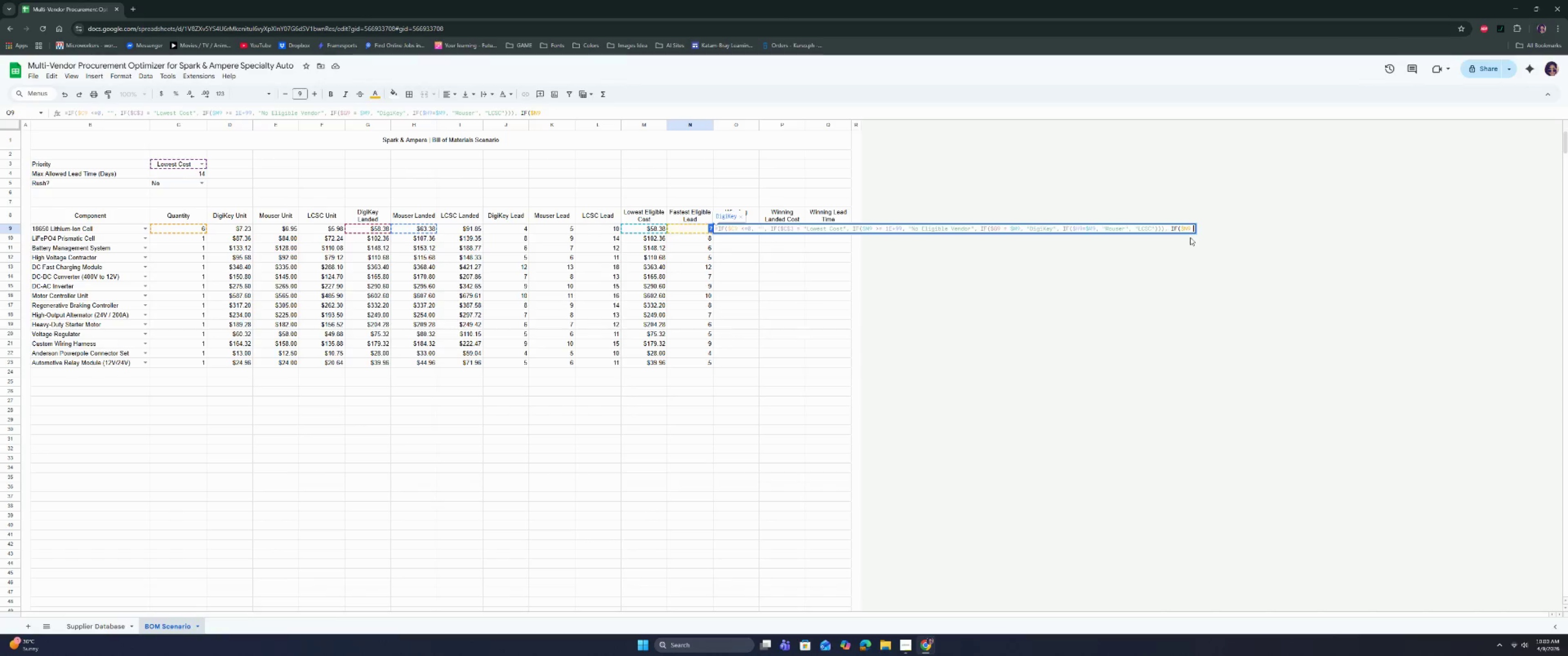 
key(Shift+Period)
 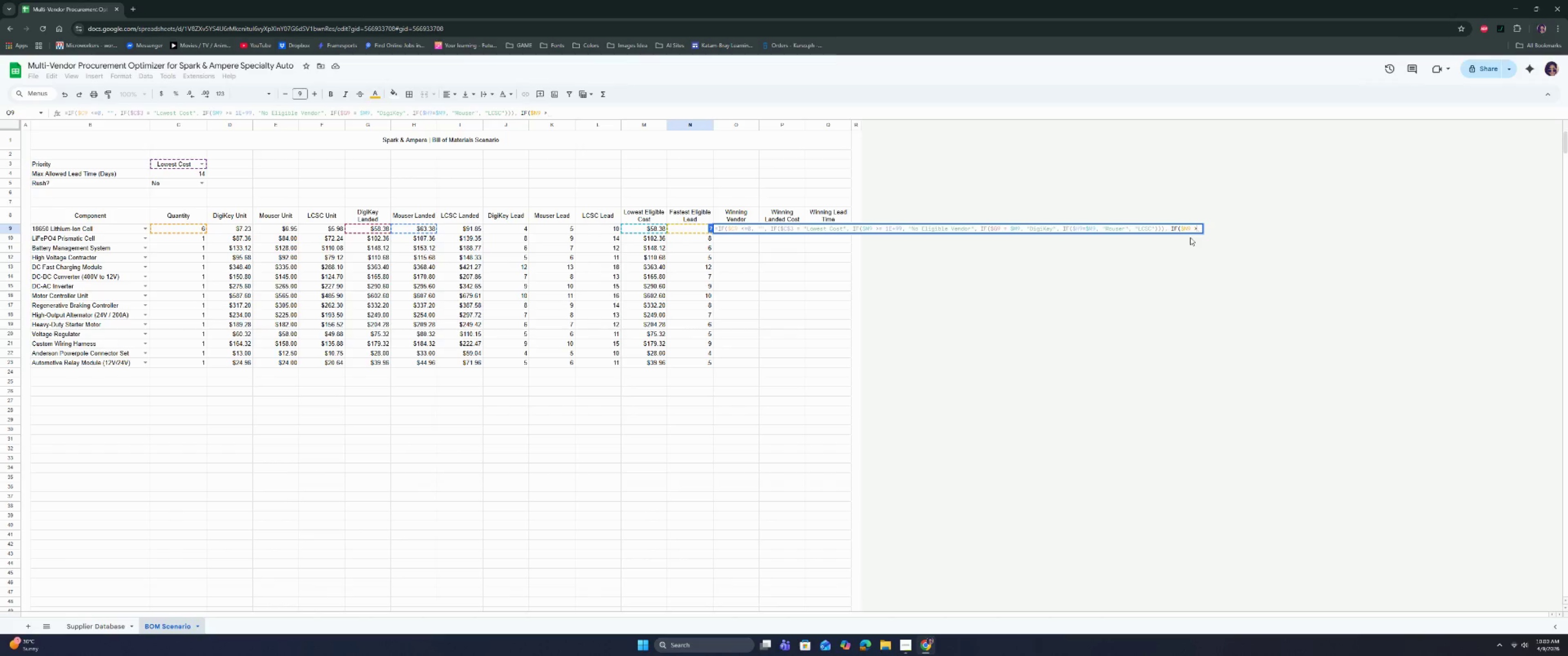 
key(Equal)
 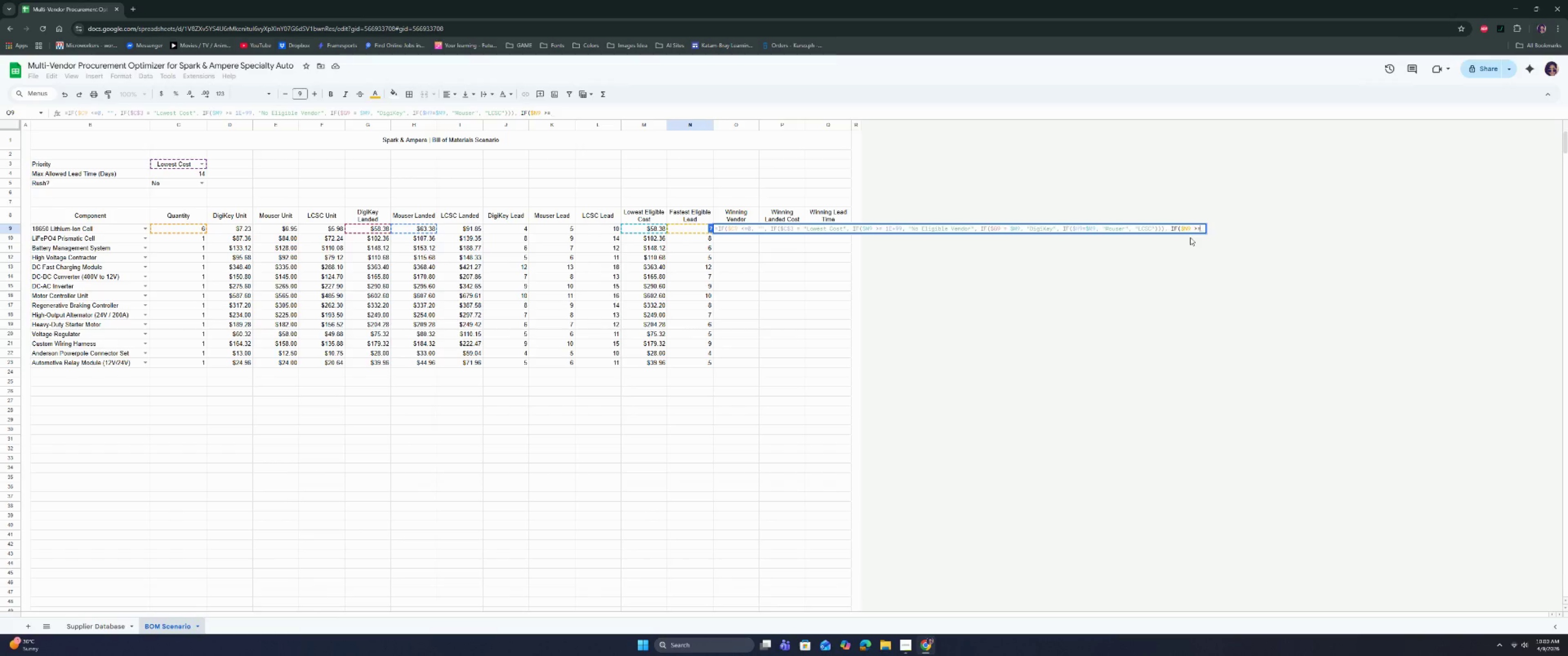 
type( E)
key(Backspace)
type(1E+99, "No Elg)
key(Backspace)
type(iggil[Delete])
 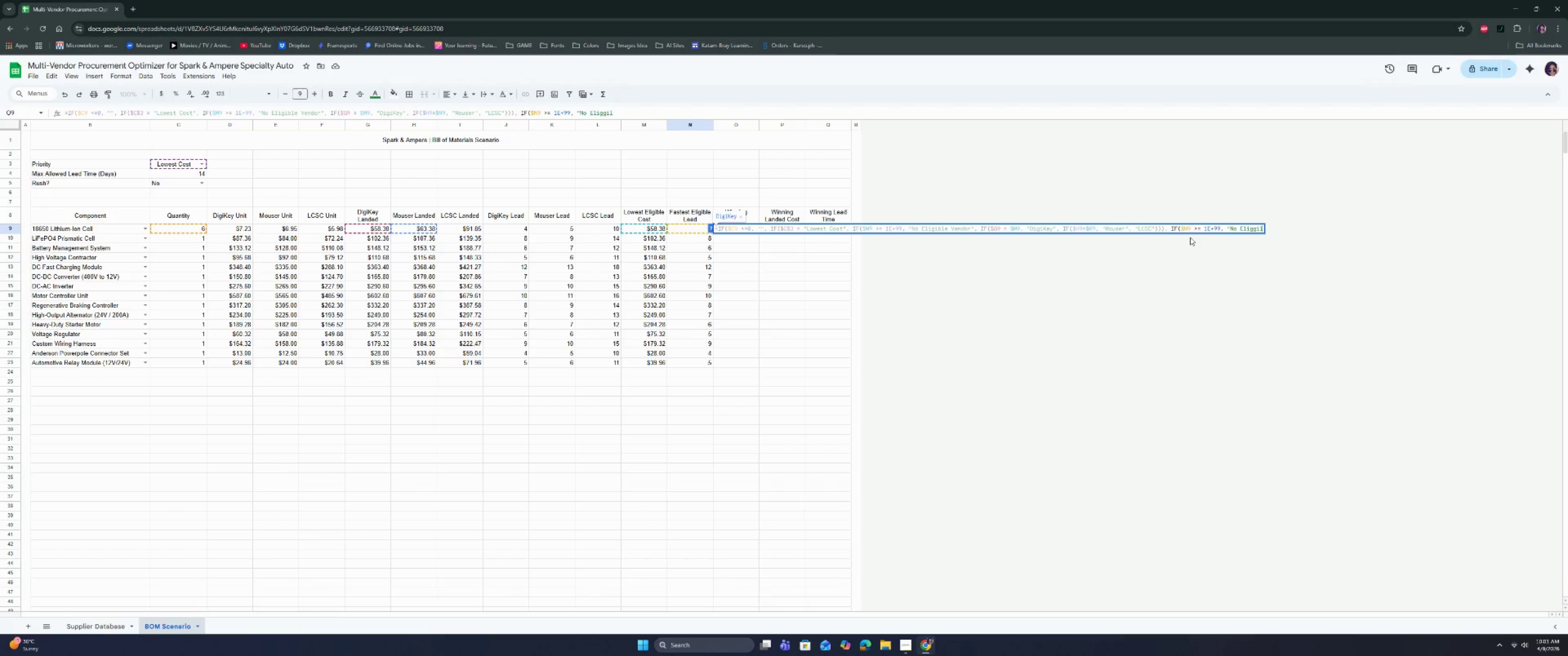 
wait(28.9)
 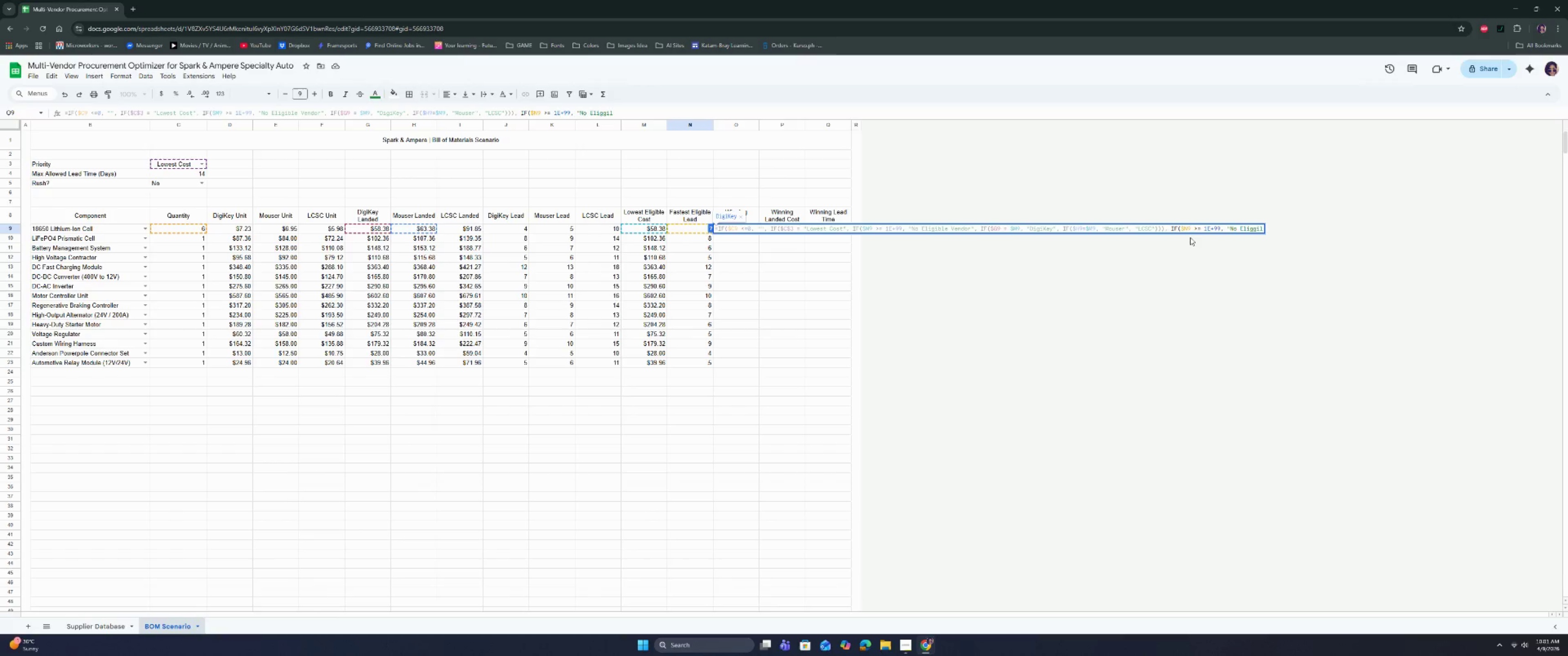 
key(Backspace)
 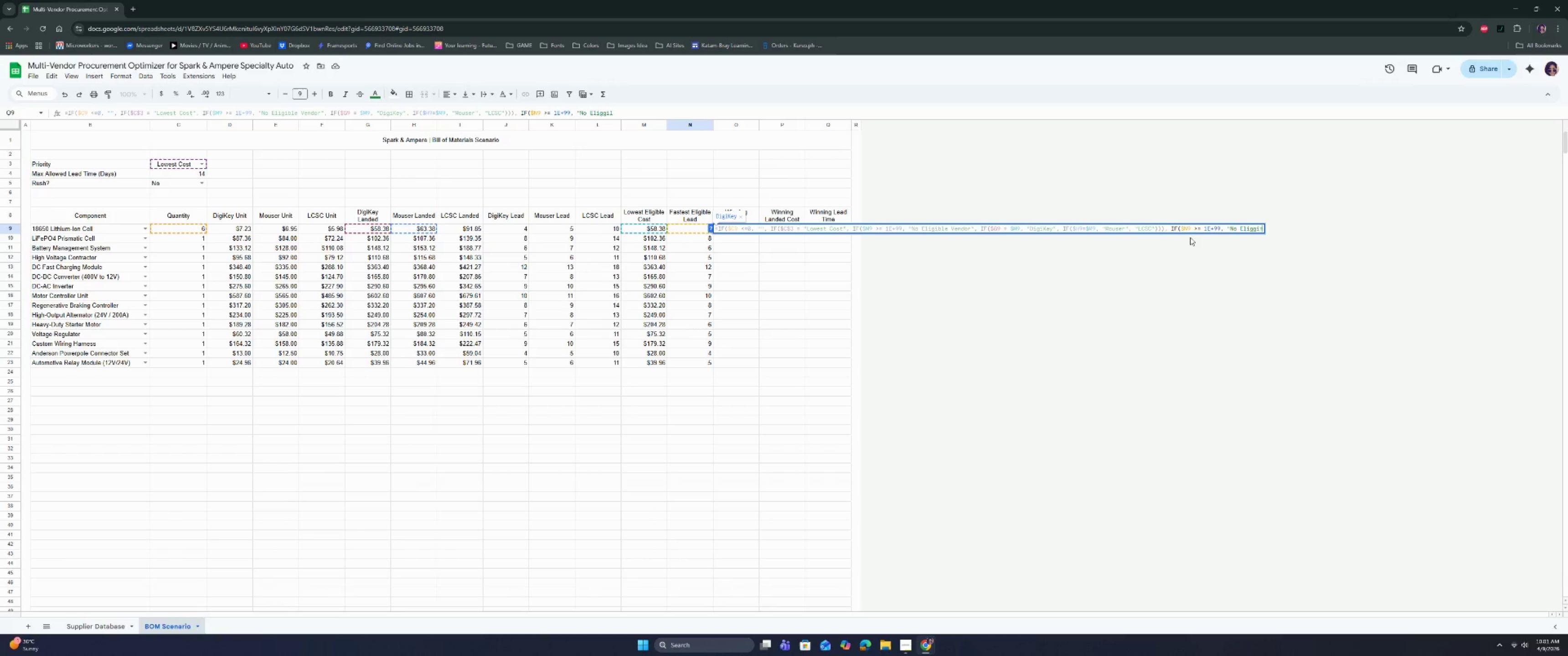 
key(Equal)
 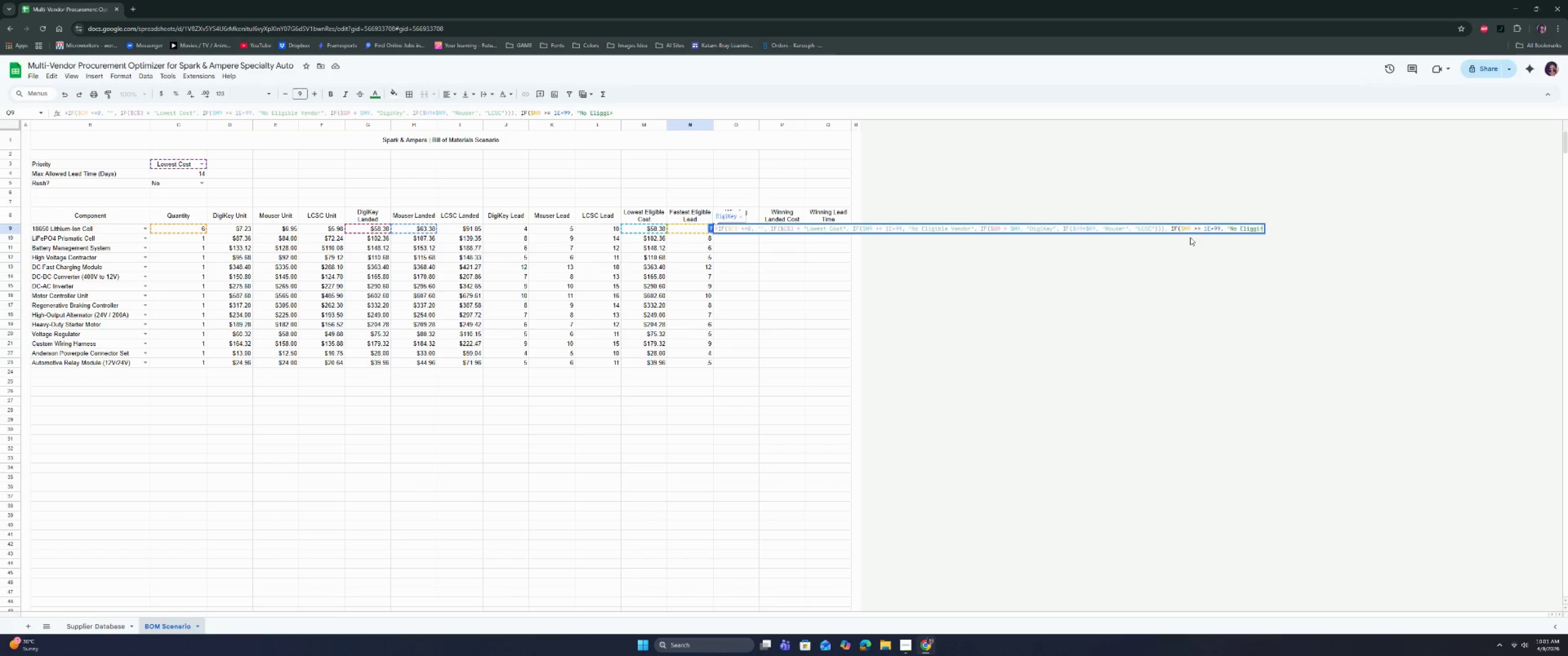 
key(Backspace)
 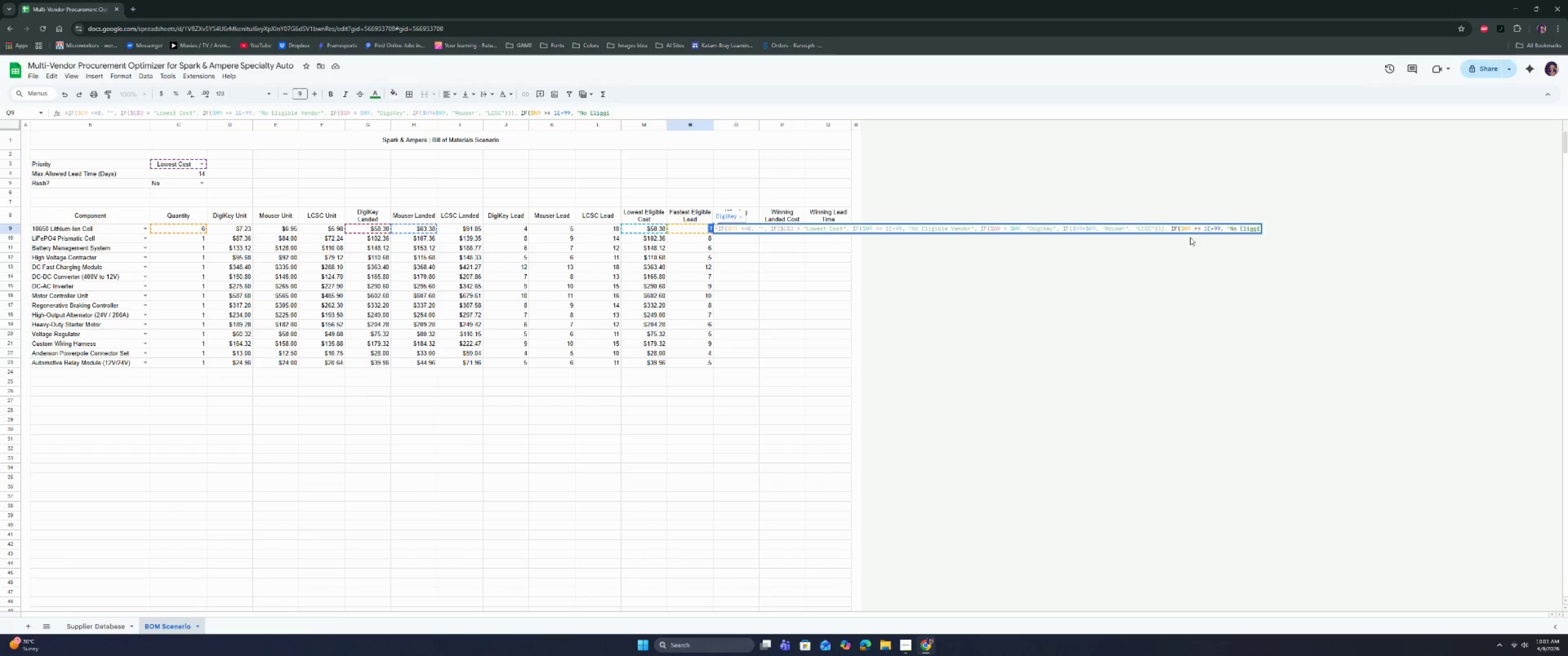 
key(Backspace)
 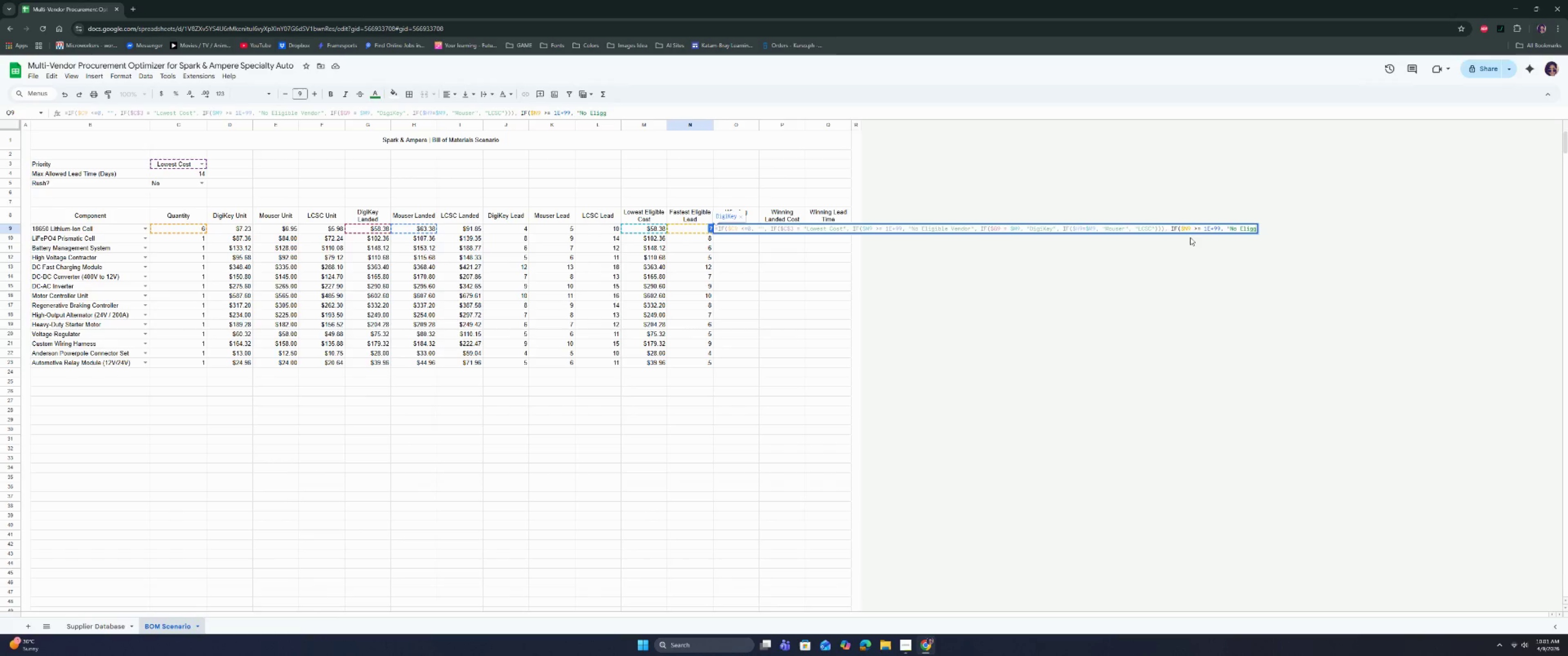 
key(Backspace)
 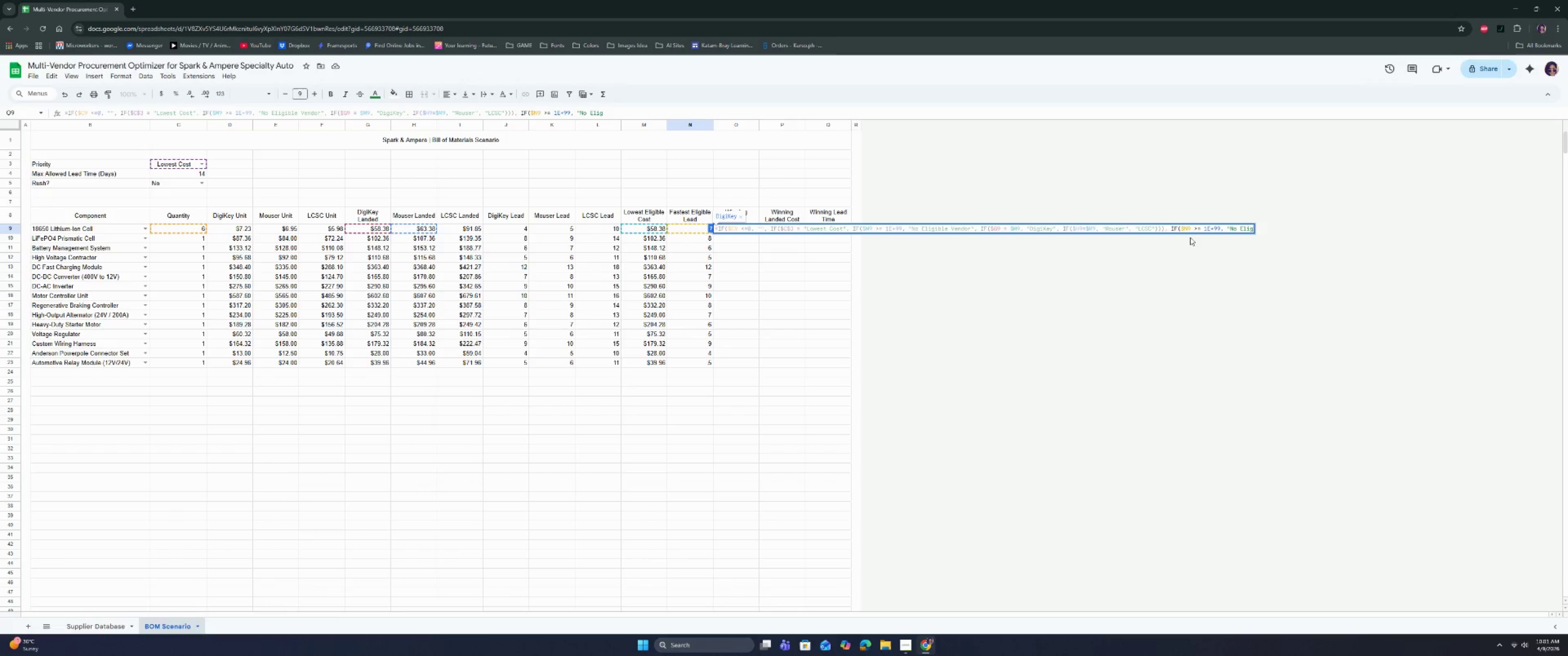 
type(ible Vendor")
 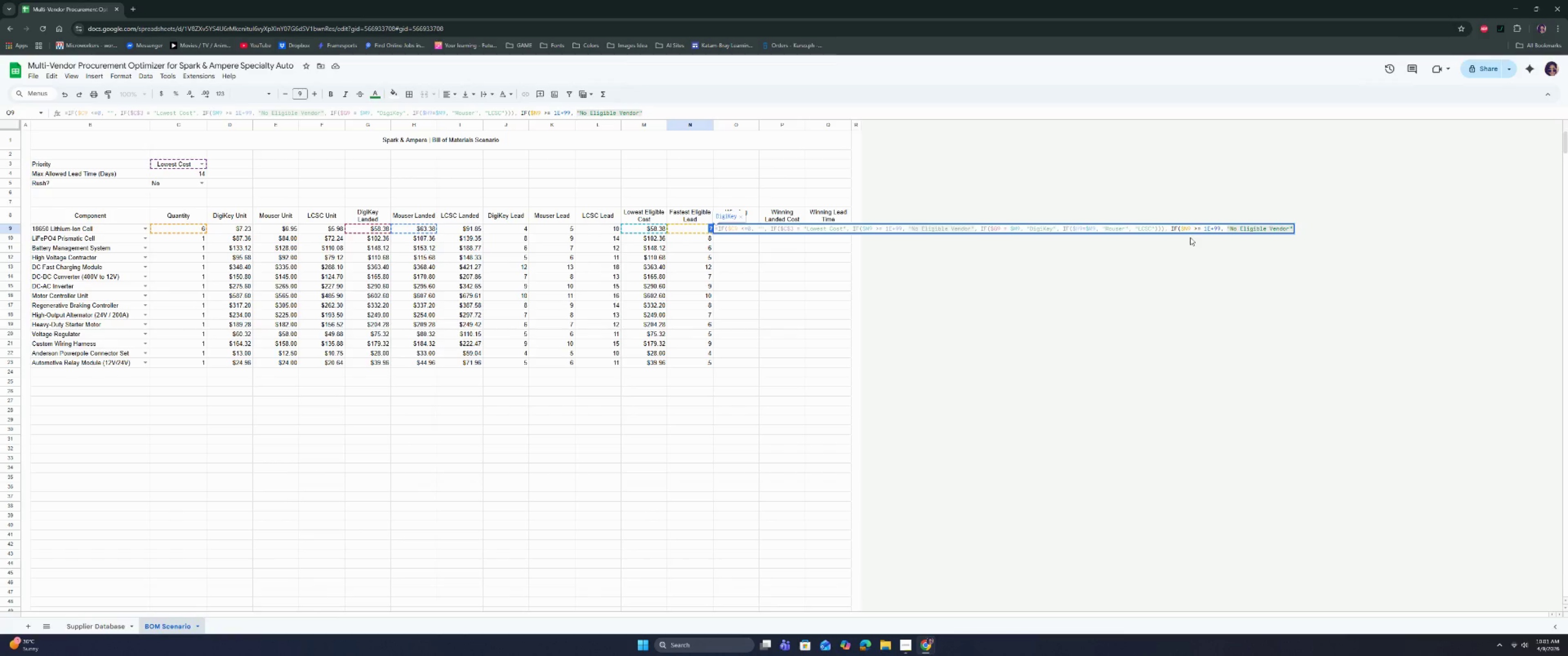 
key(Comma)
 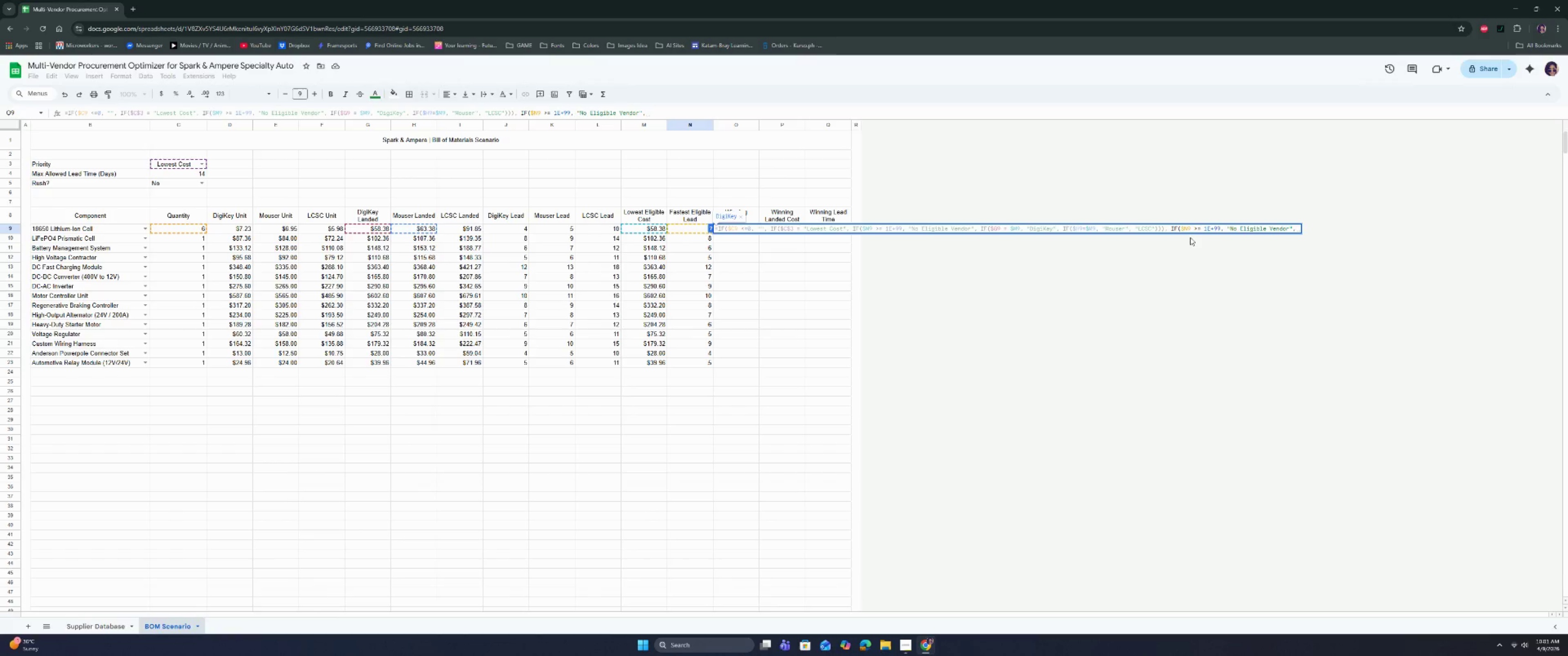 
type( if)
 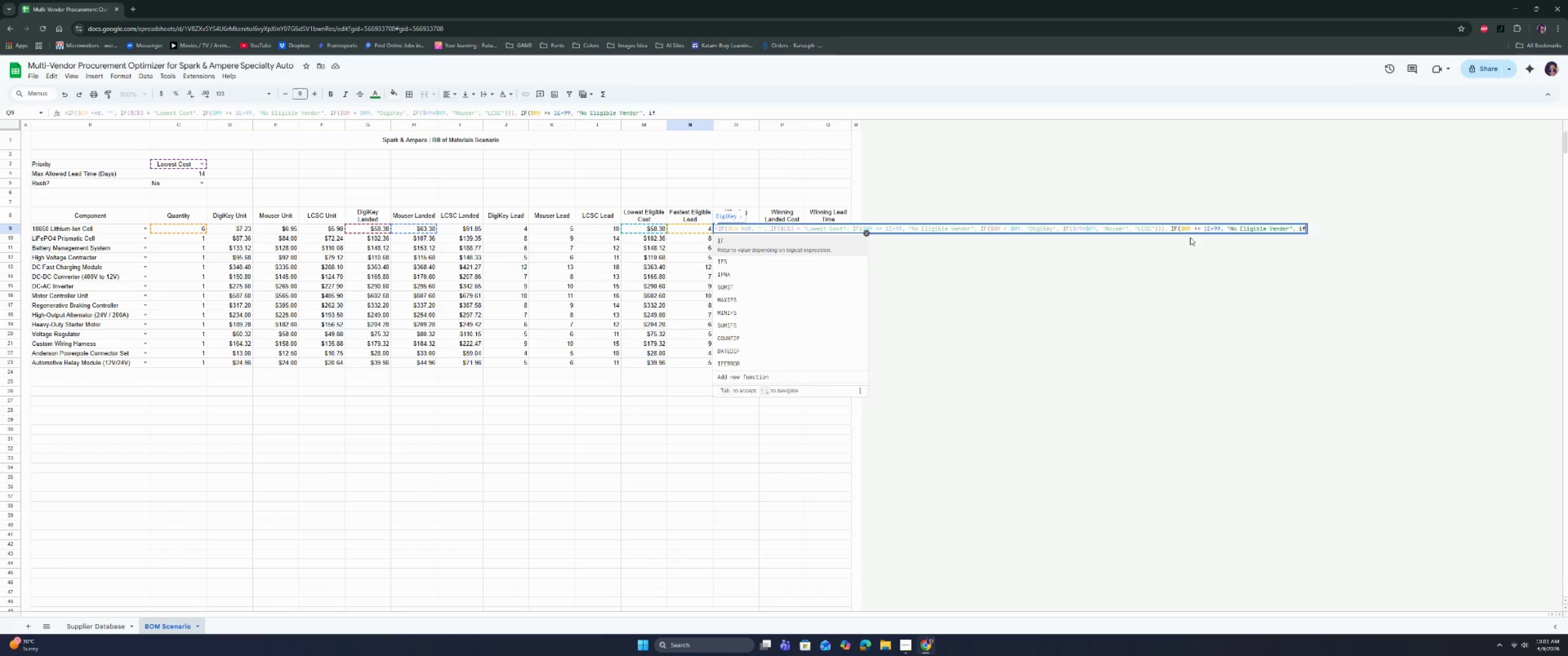 
key(Enter)
 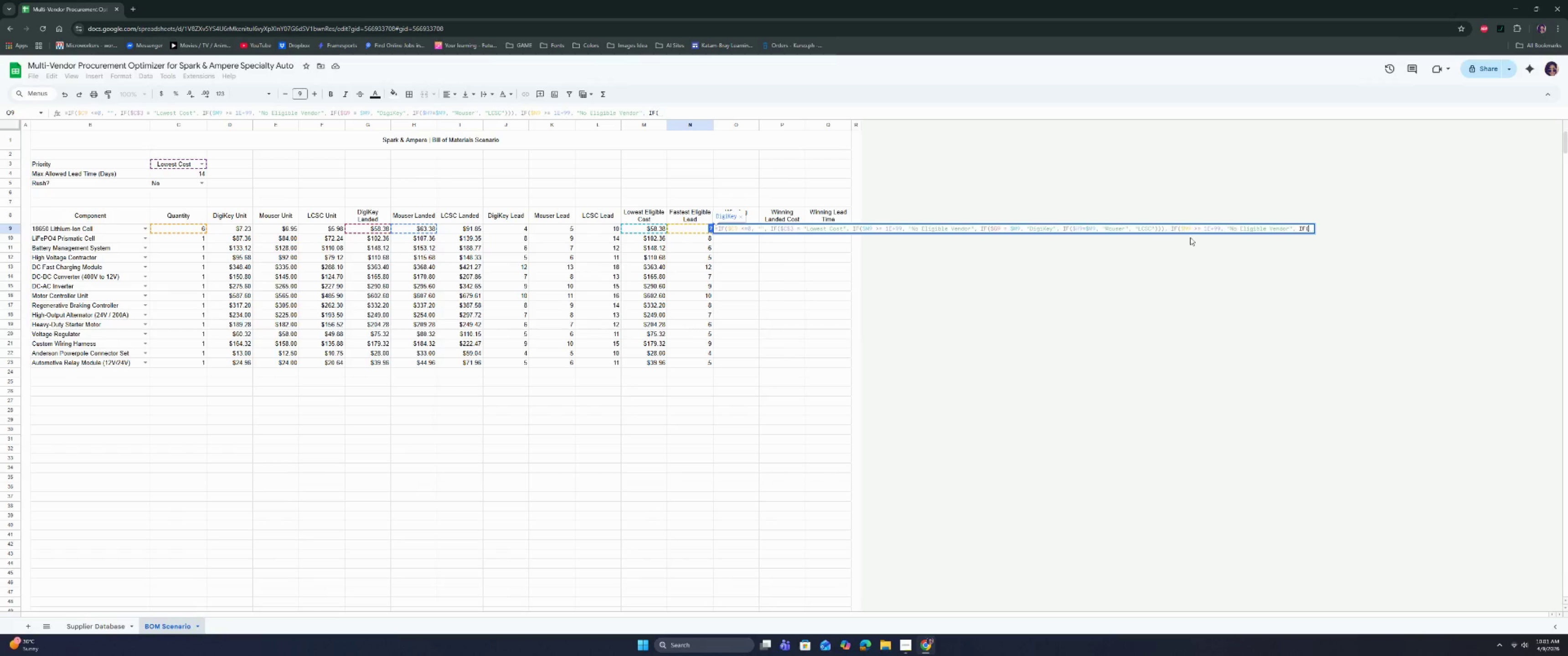 
type(and)
 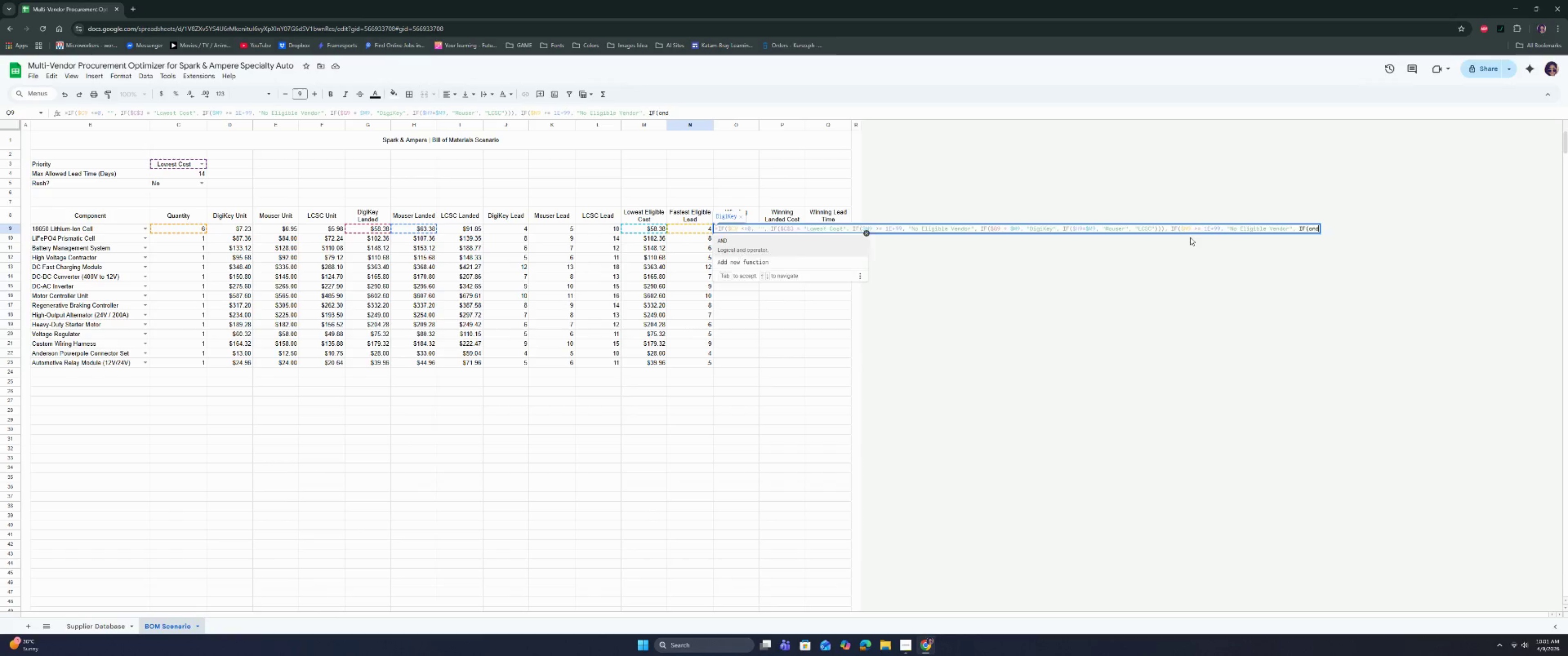 
key(Enter)
 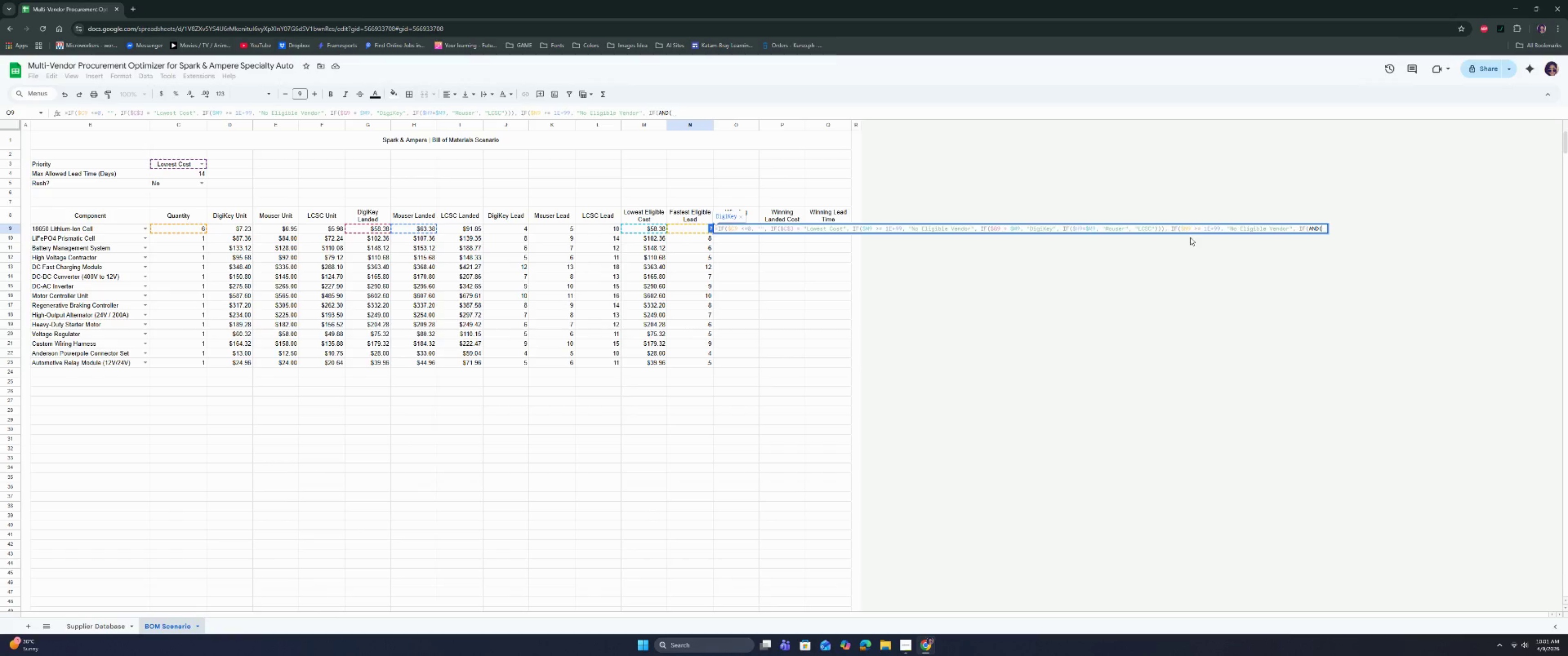 
left_click([500, 230])
 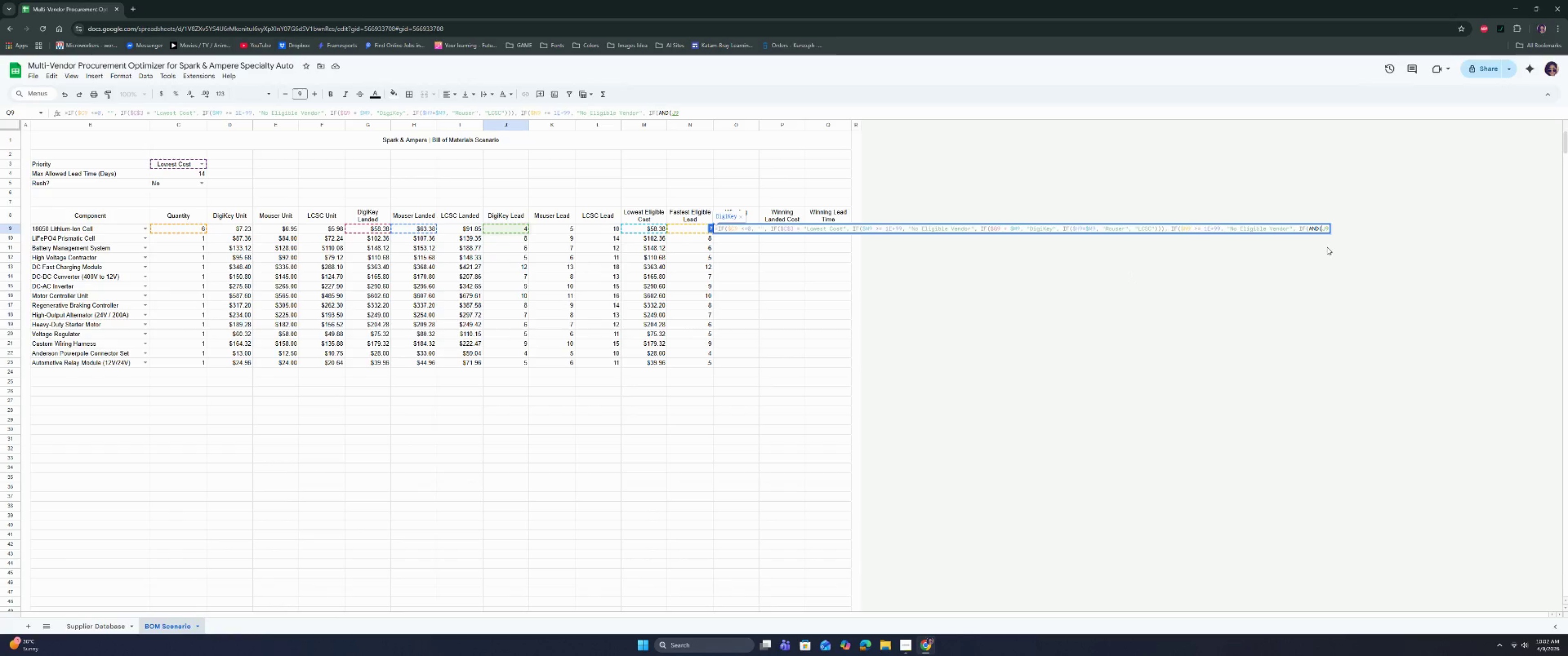 
key(Shift+ShiftRight)
 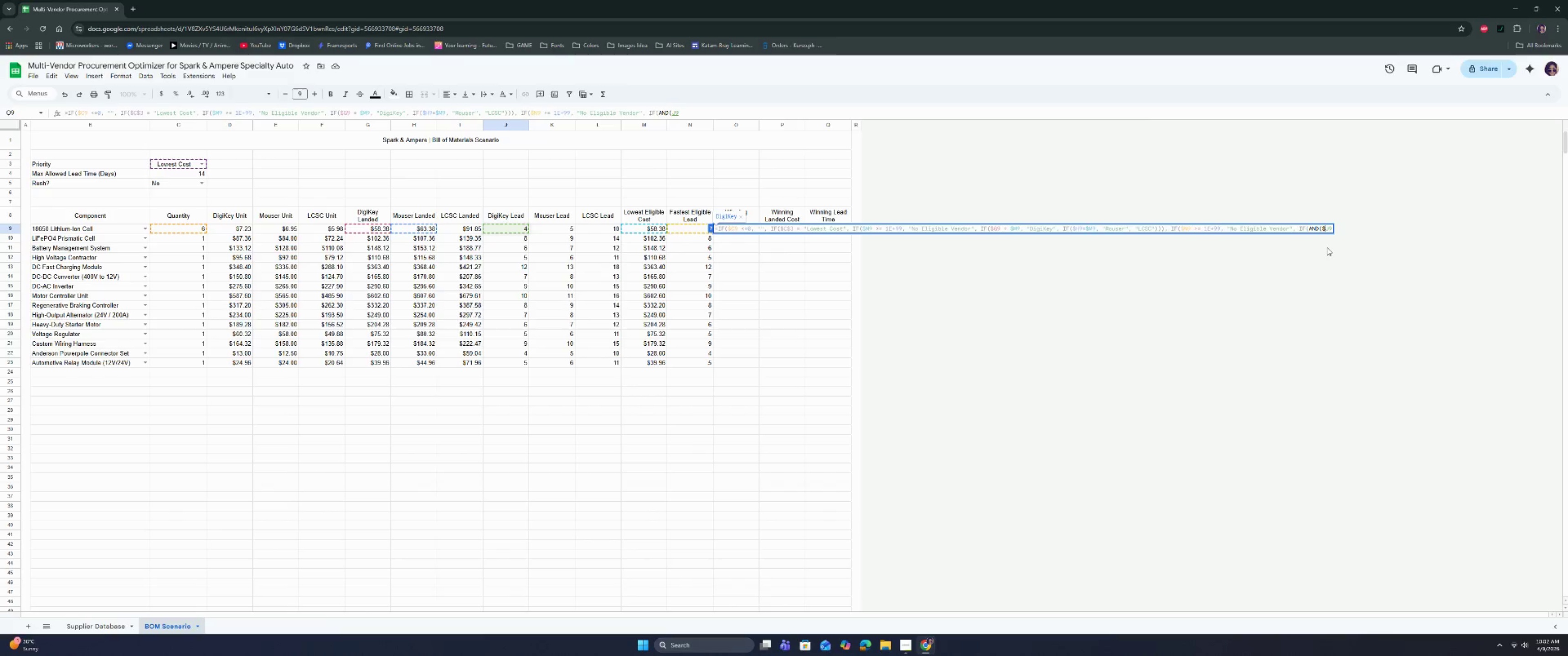 
key(Shift+4)
 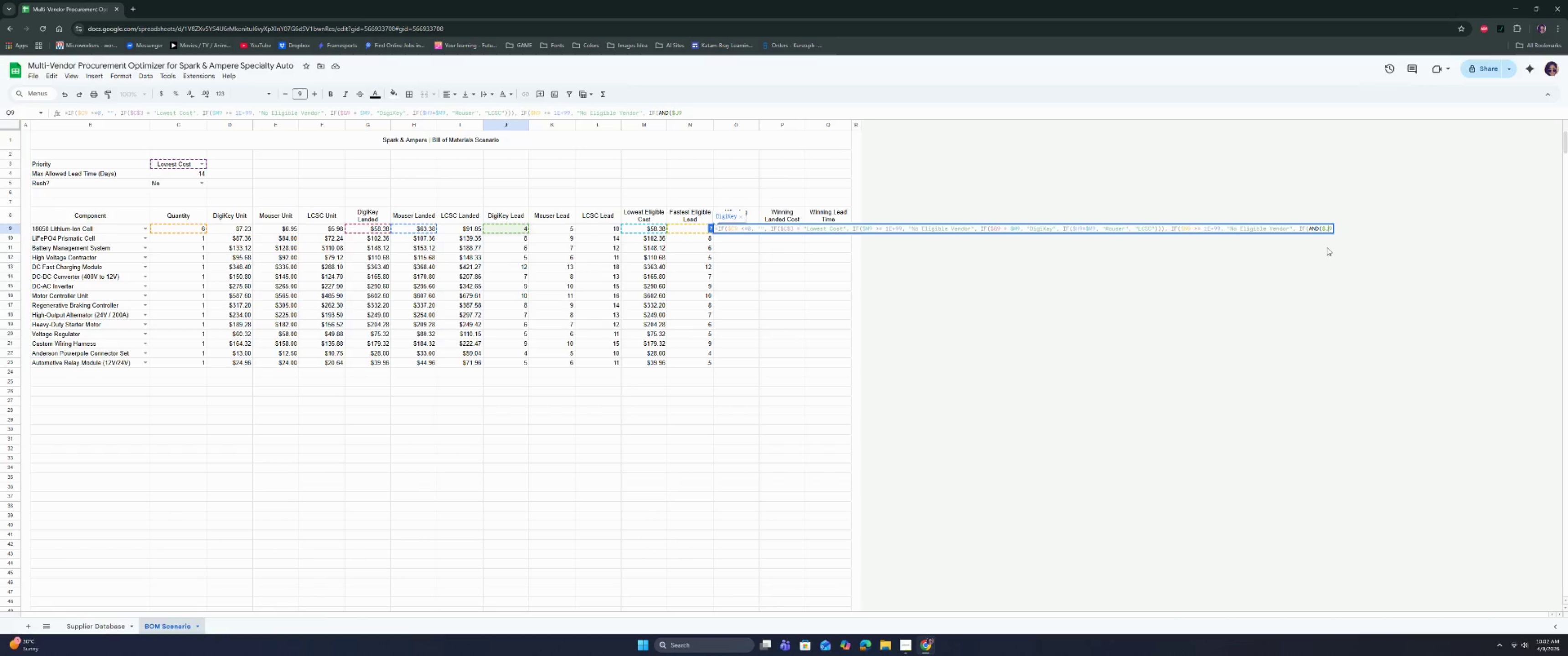 
key(ArrowRight)
 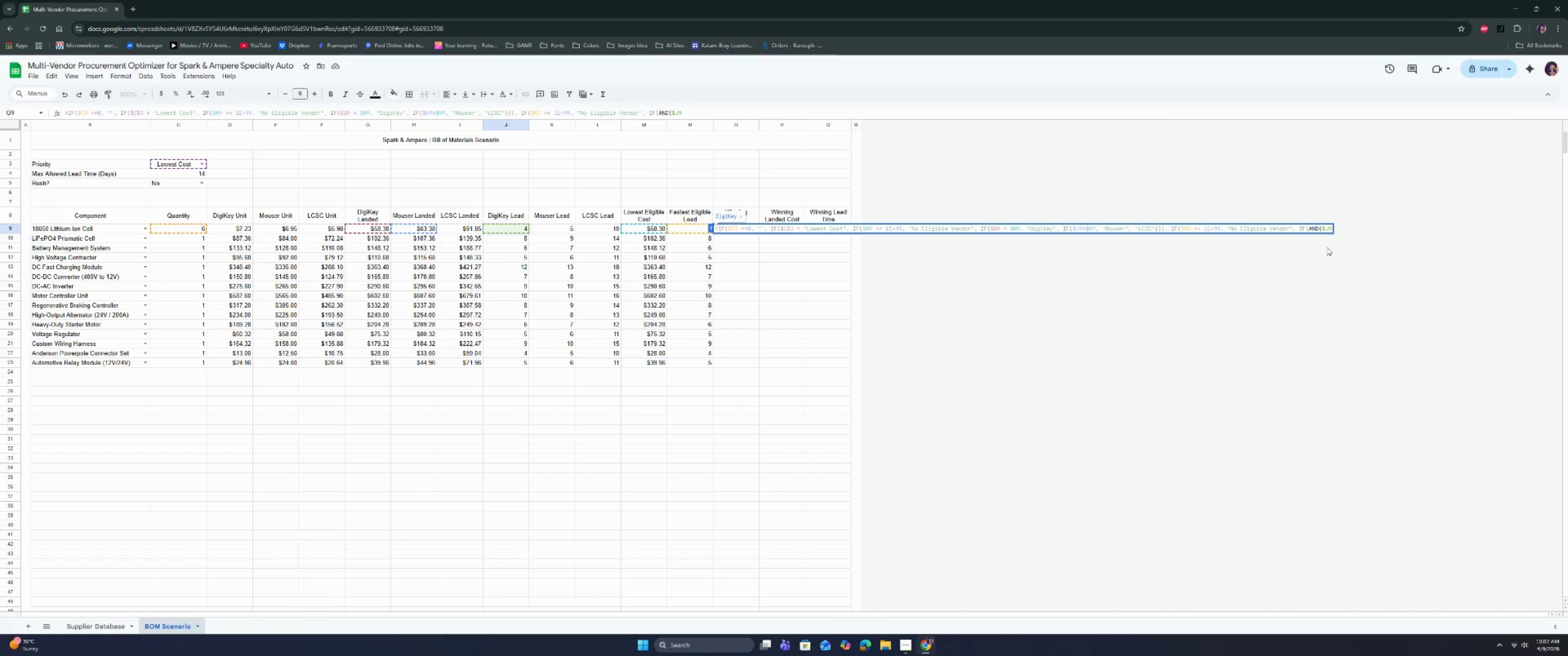 
key(ArrowRight)
 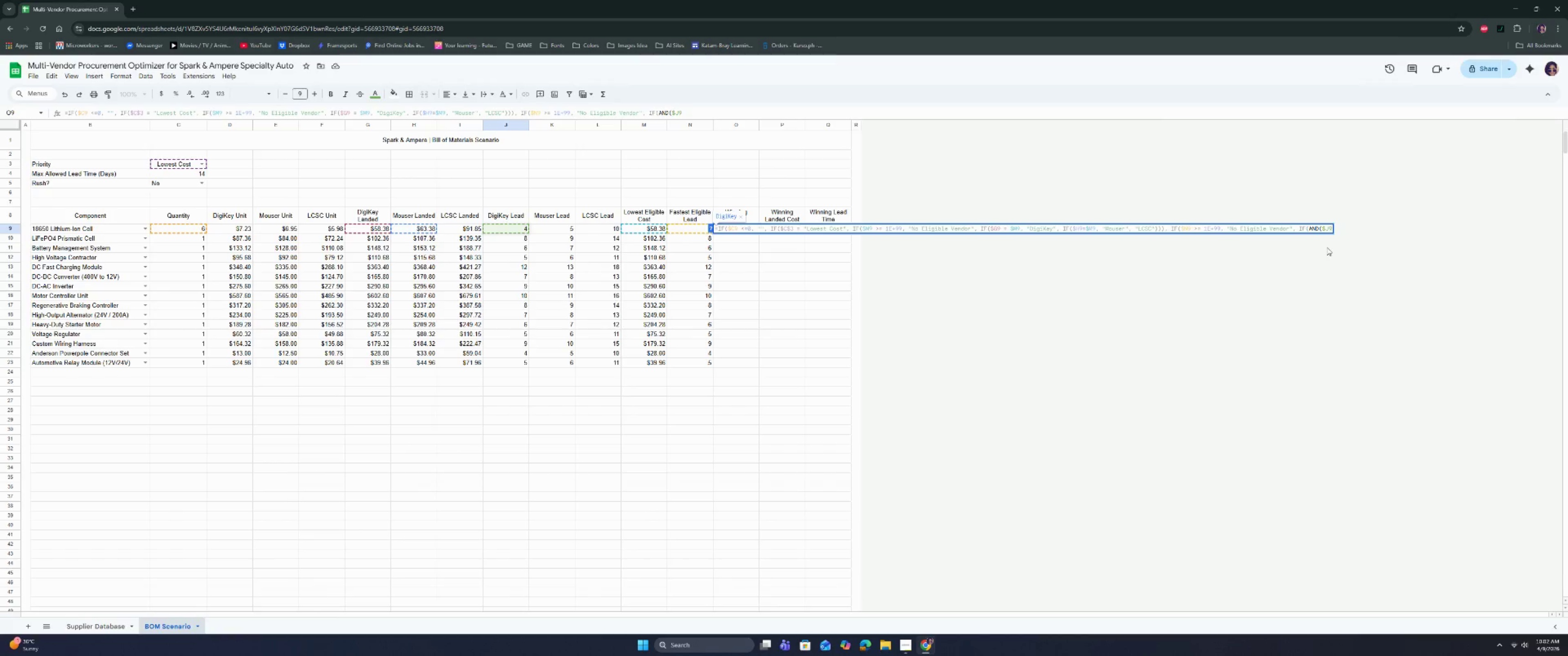 
key(Space)
 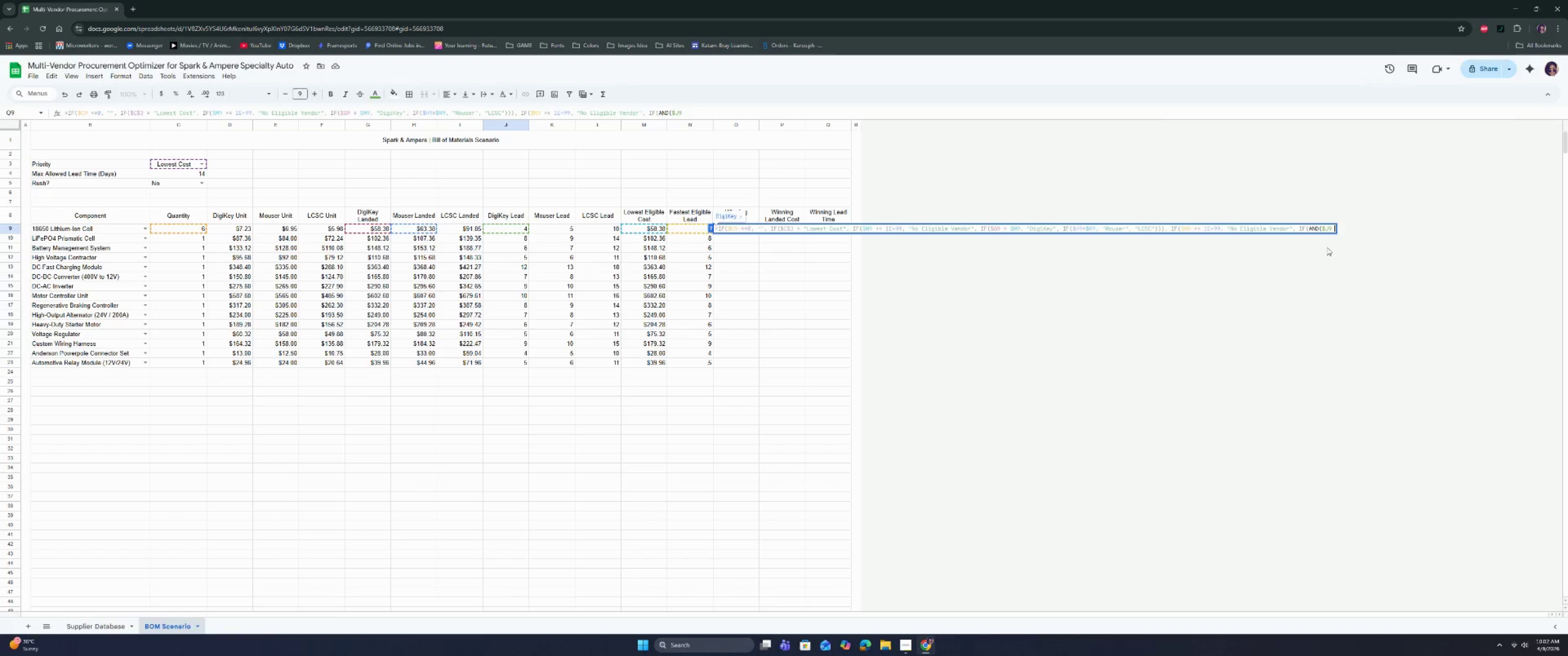 
key(Equal)
 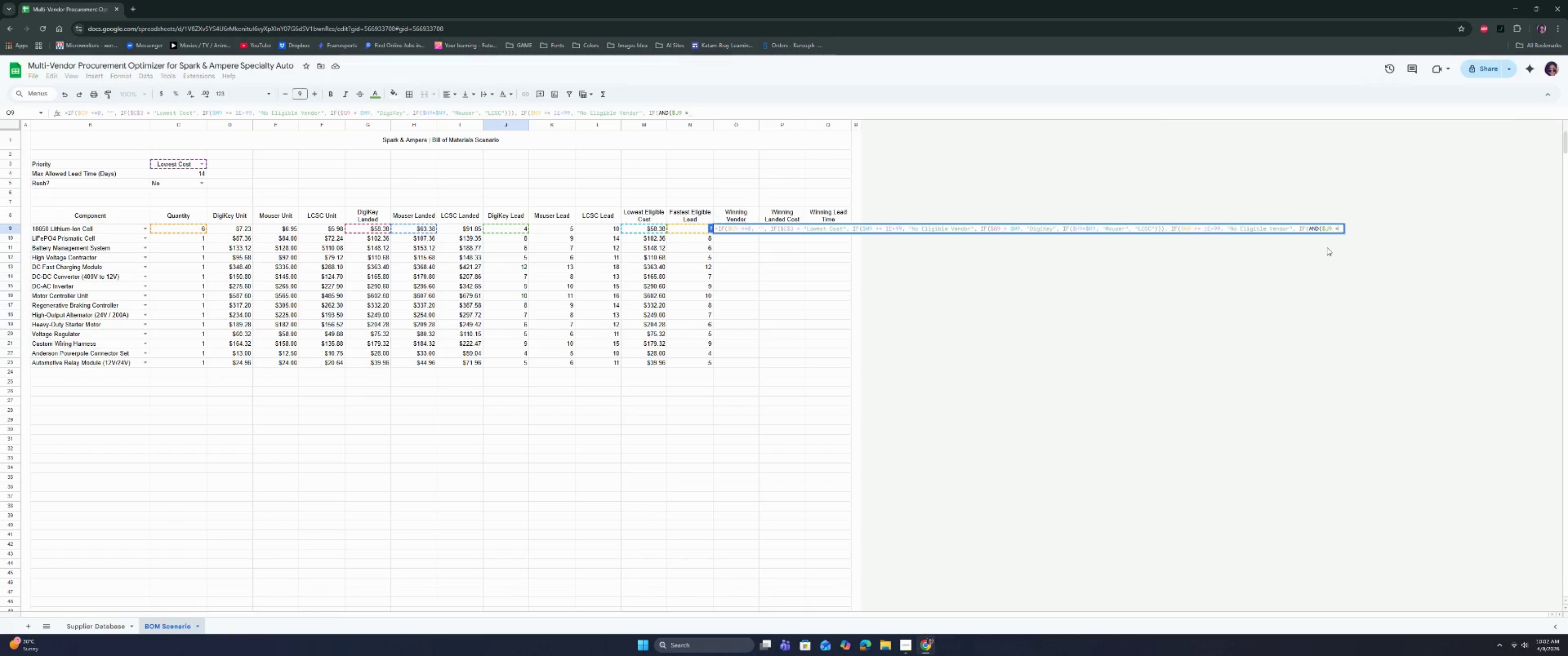 
key(Space)
 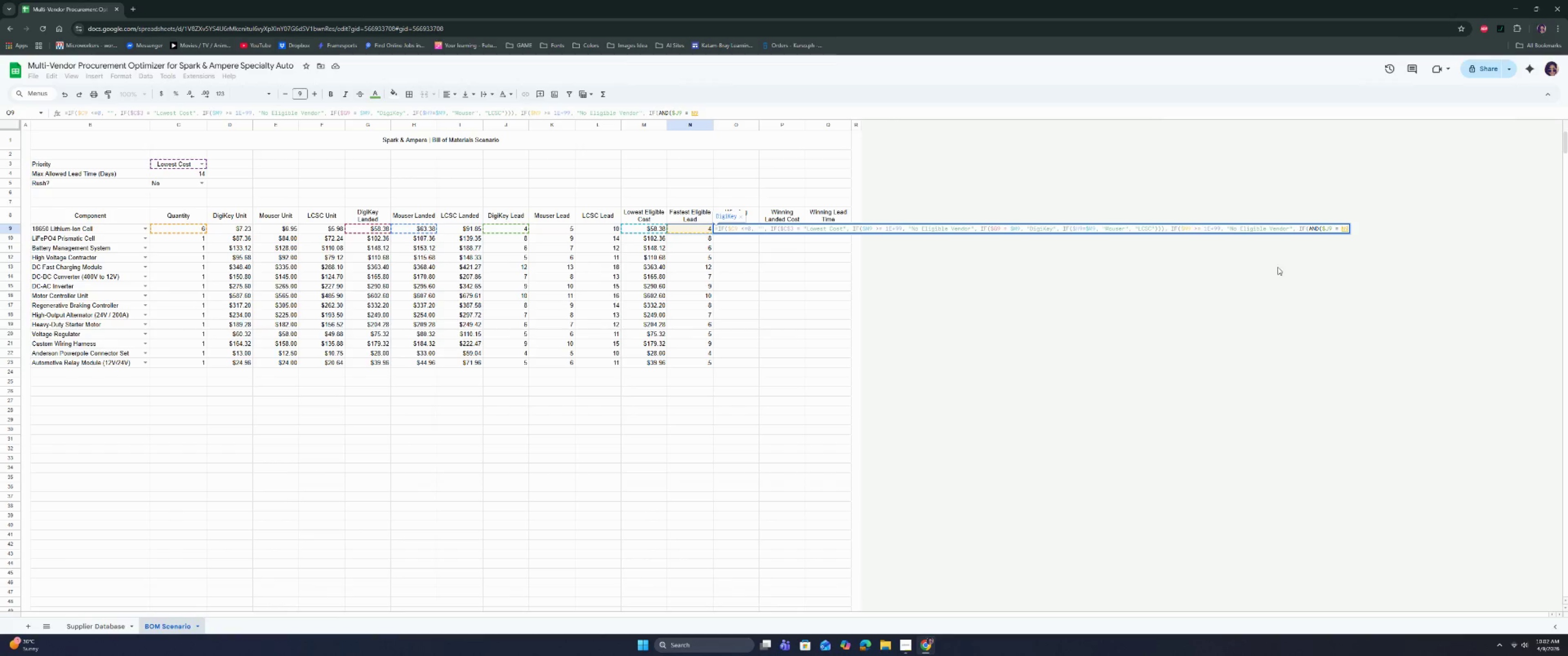 
left_click([1342, 227])
 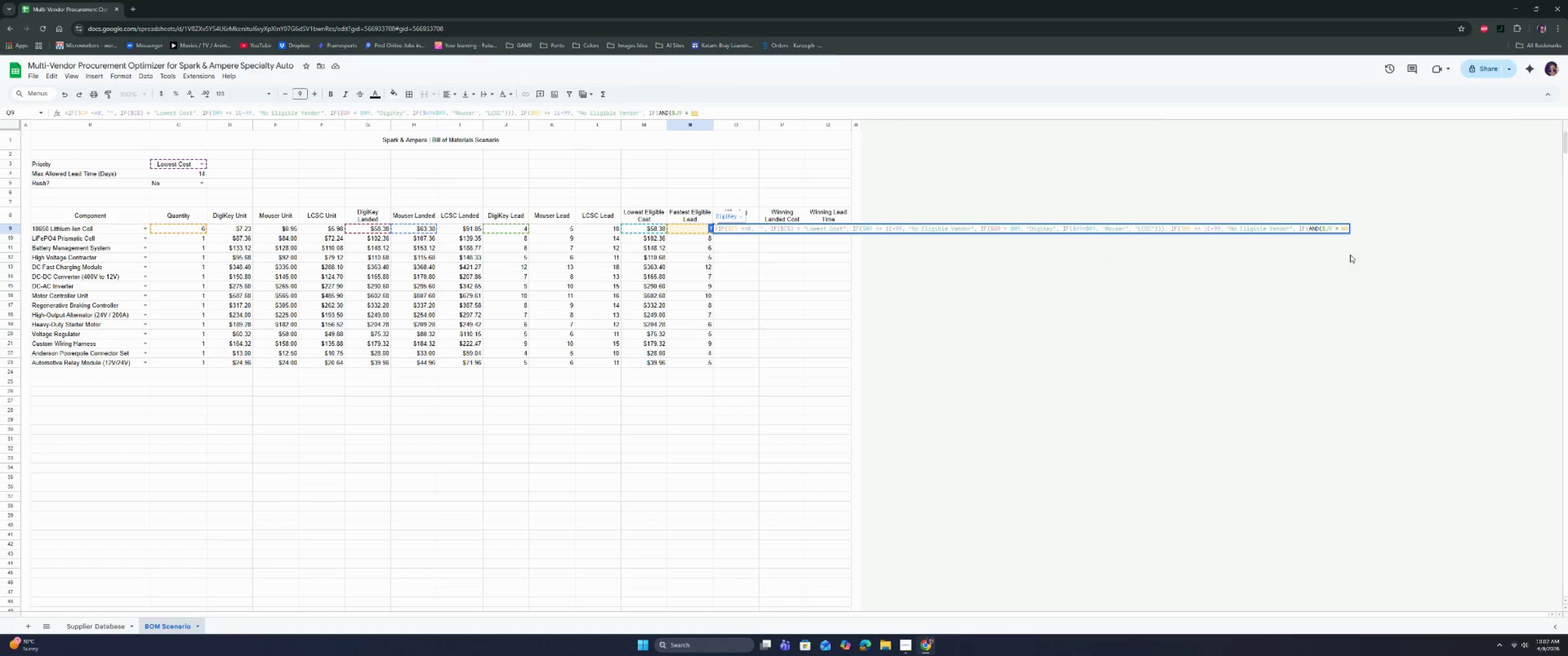 
key(Shift+ShiftRight)
 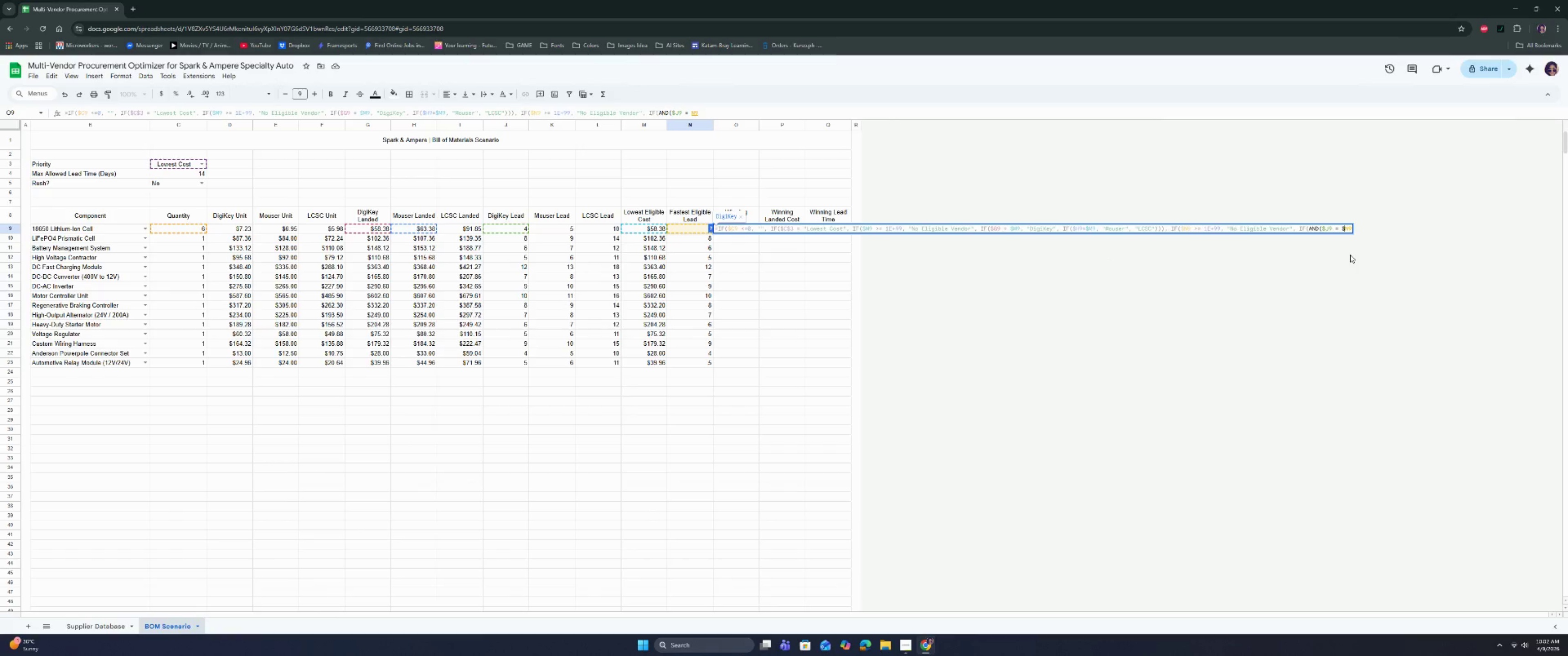 
key(Shift+4)
 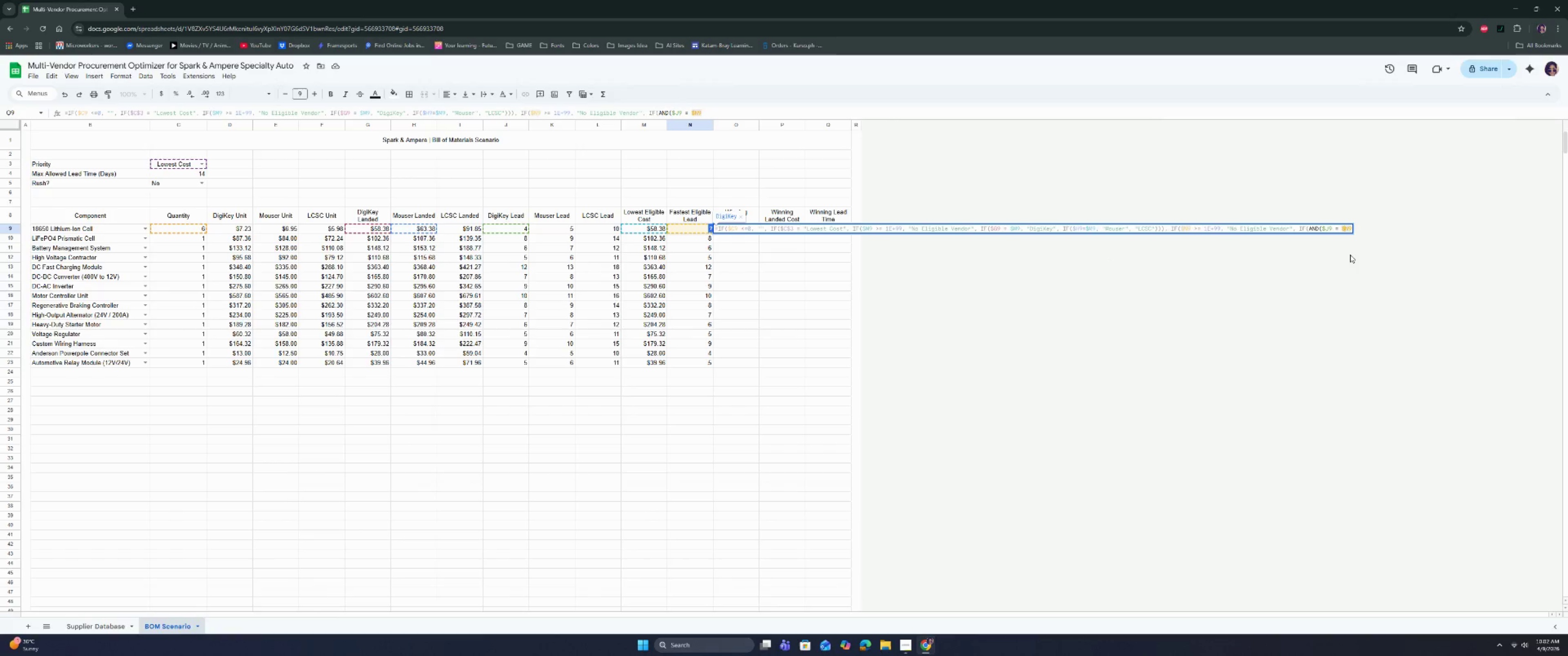 
key(ArrowRight)
 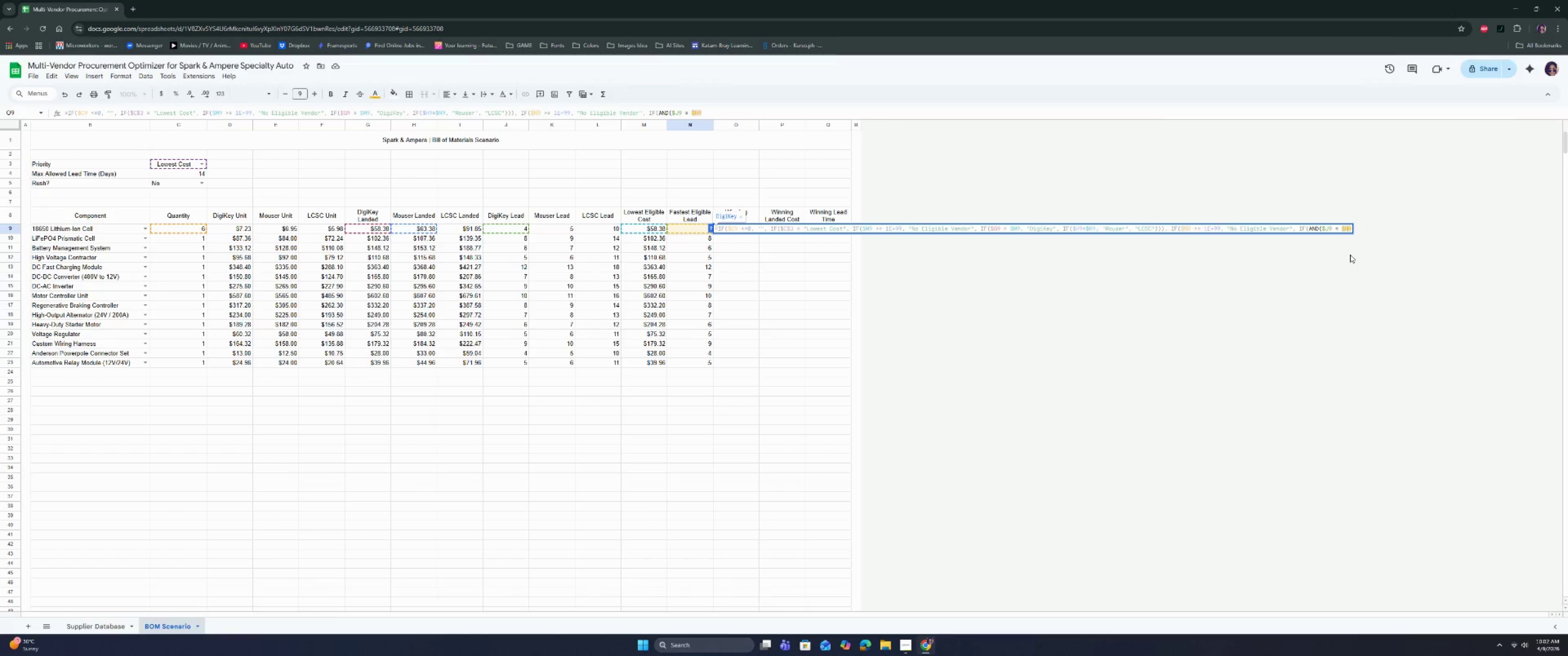 
key(ArrowRight)
 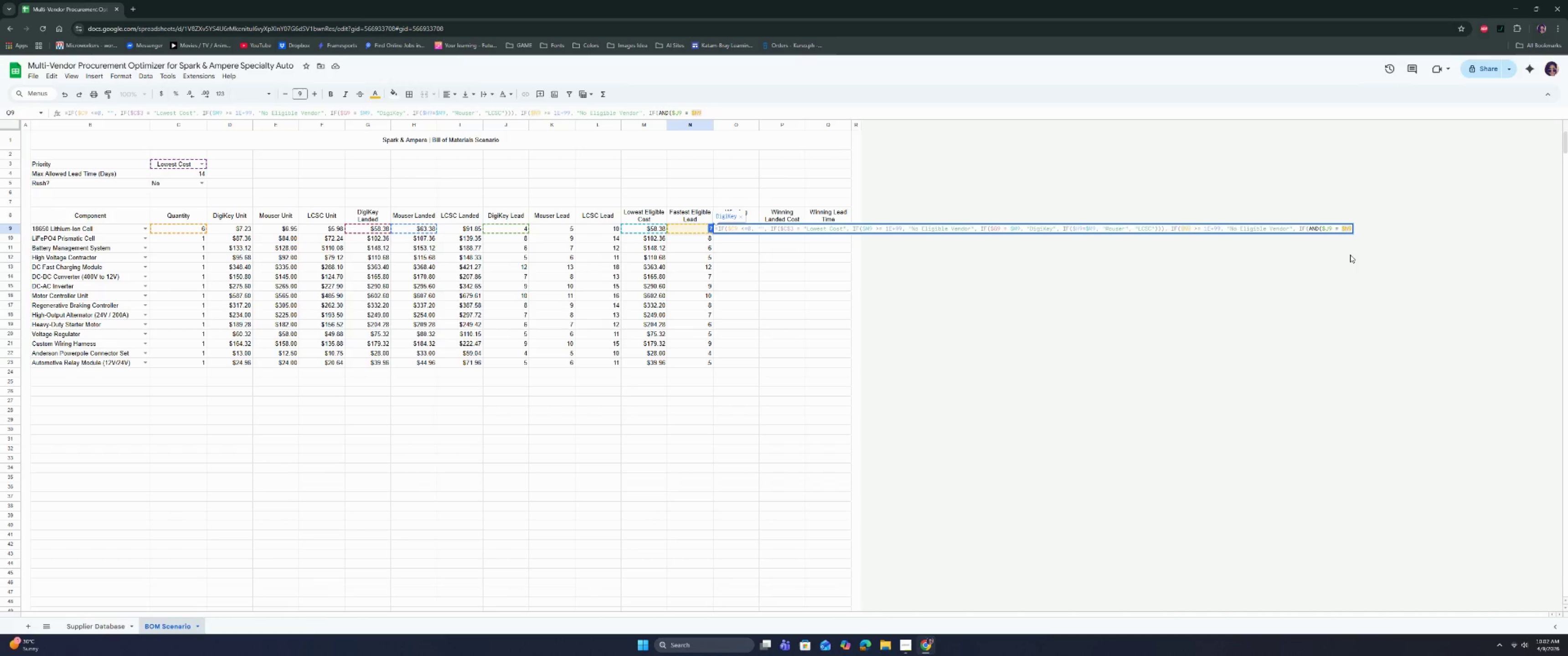 
key(Comma)
 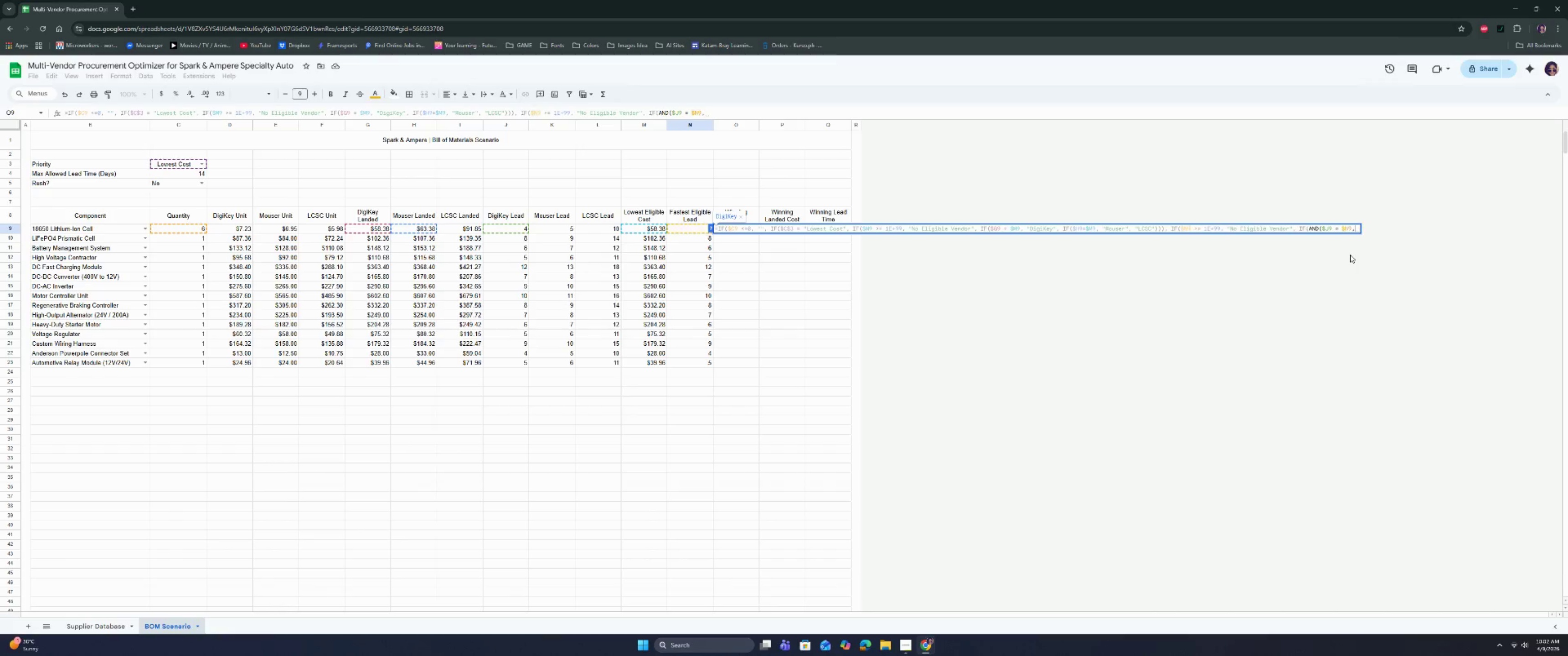 
key(Space)
 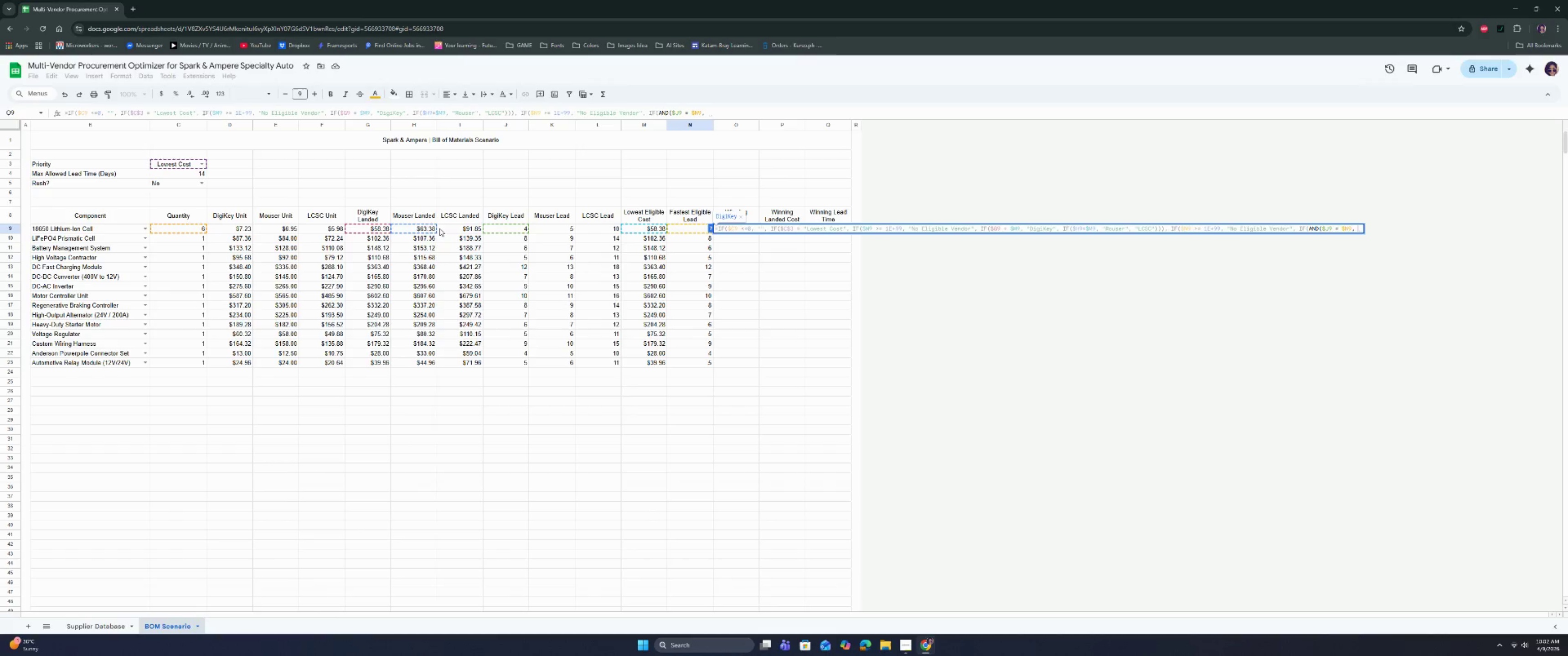 
left_click([378, 227])
 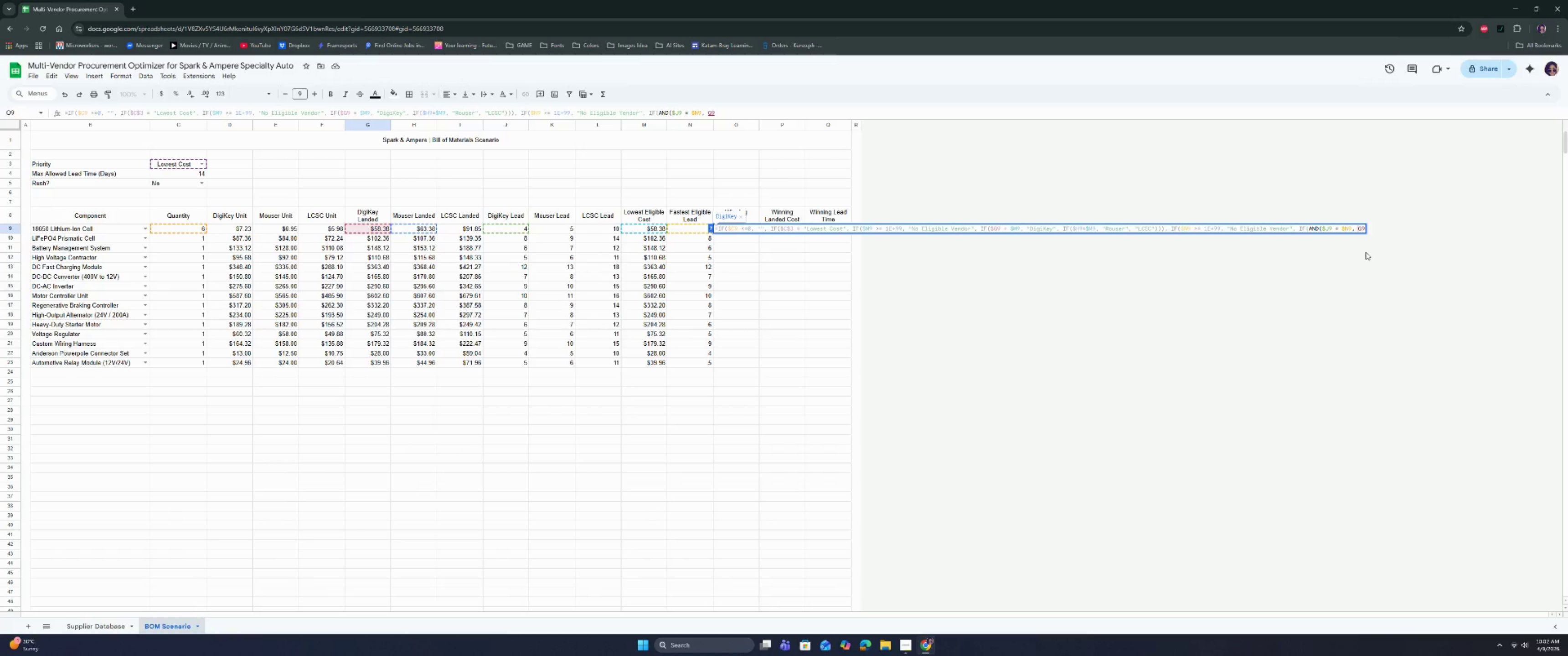 
key(Shift+ShiftRight)
 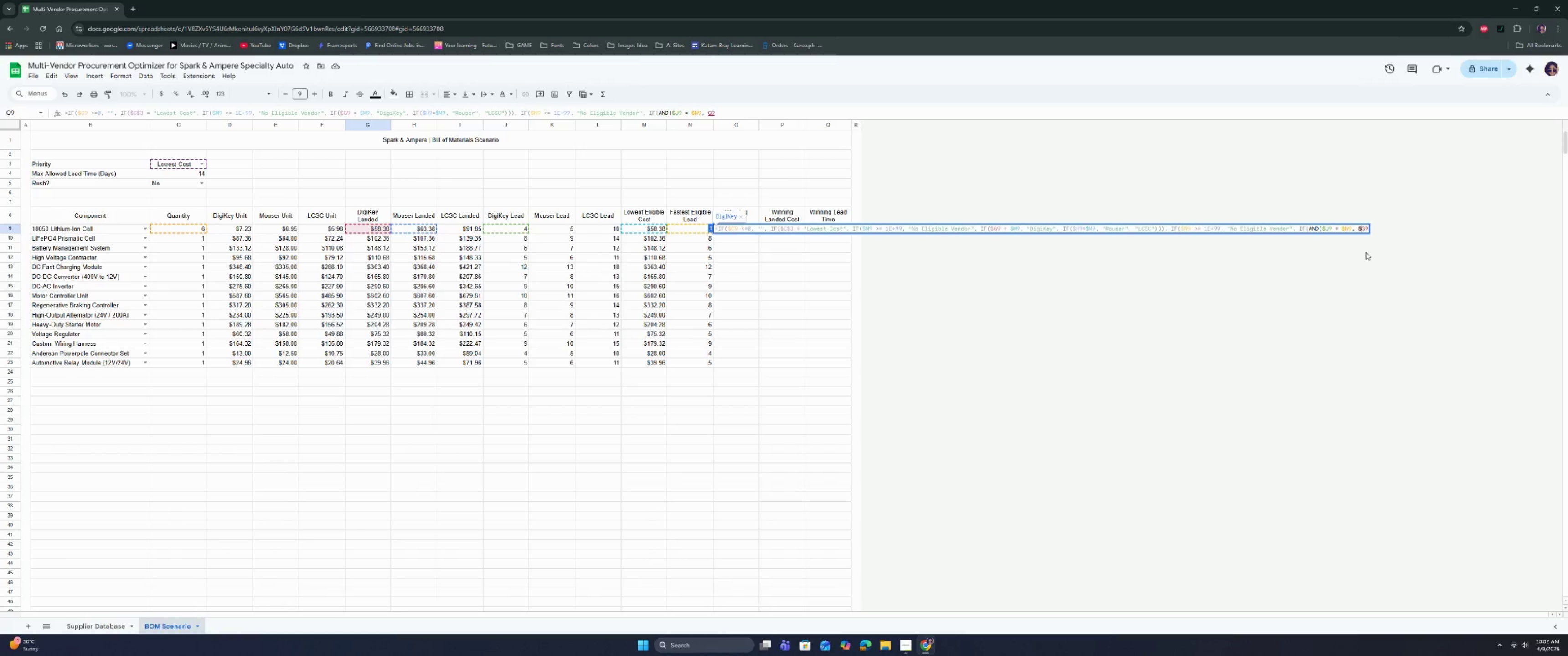 
key(Shift+4)
 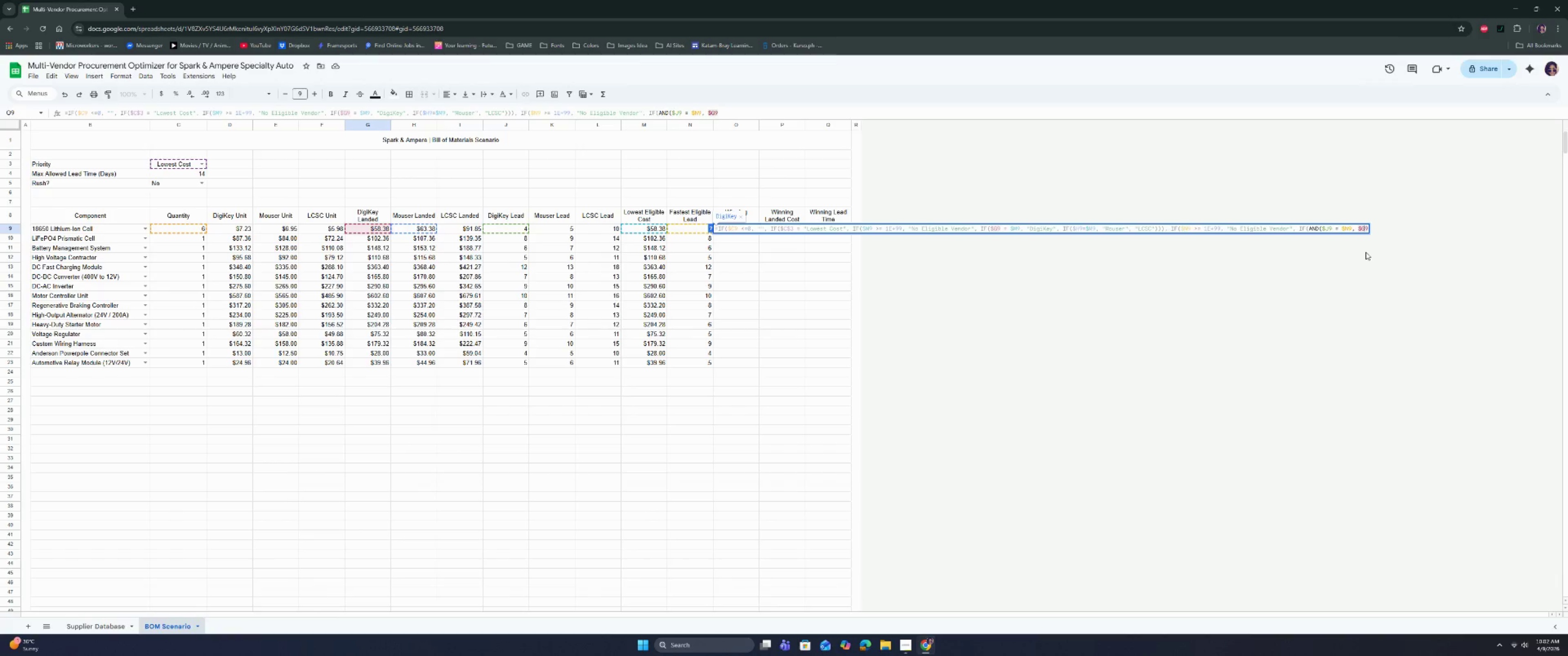 
key(ArrowRight)
 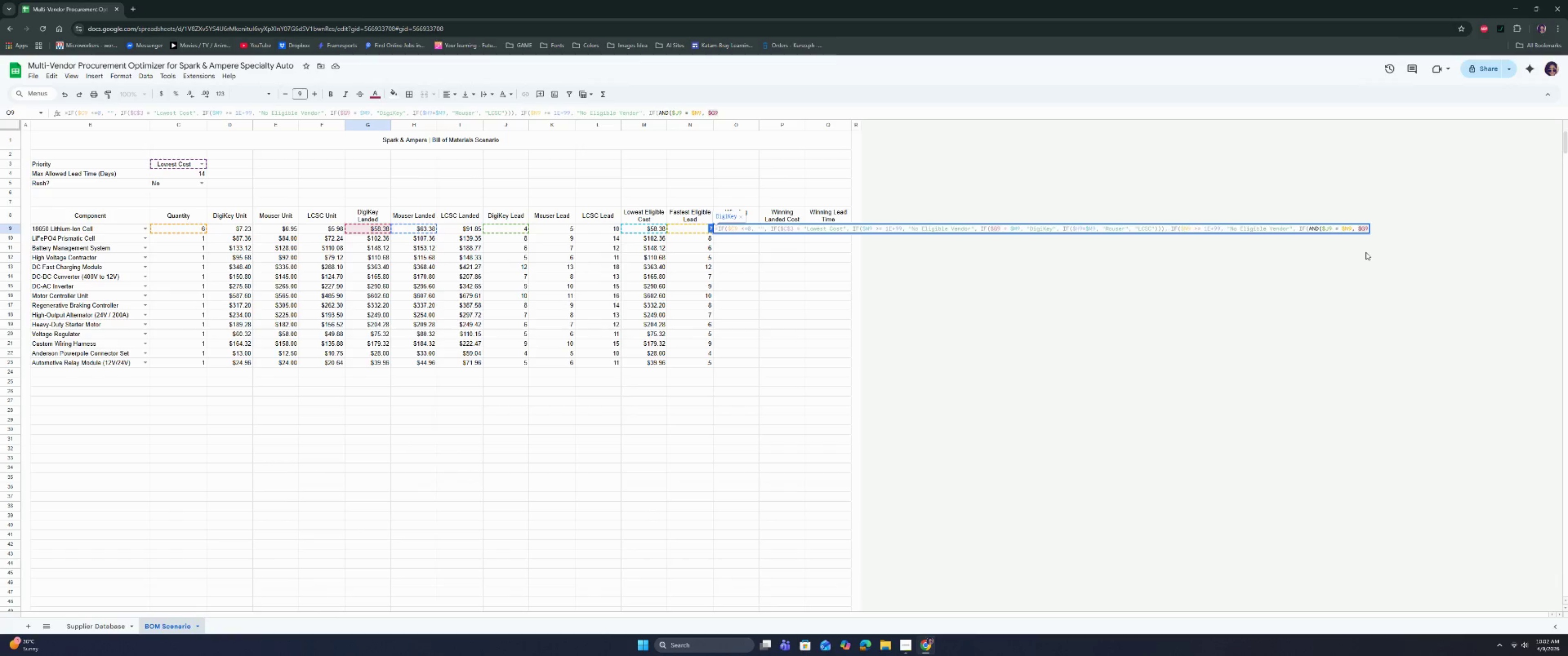 
key(ArrowRight)
 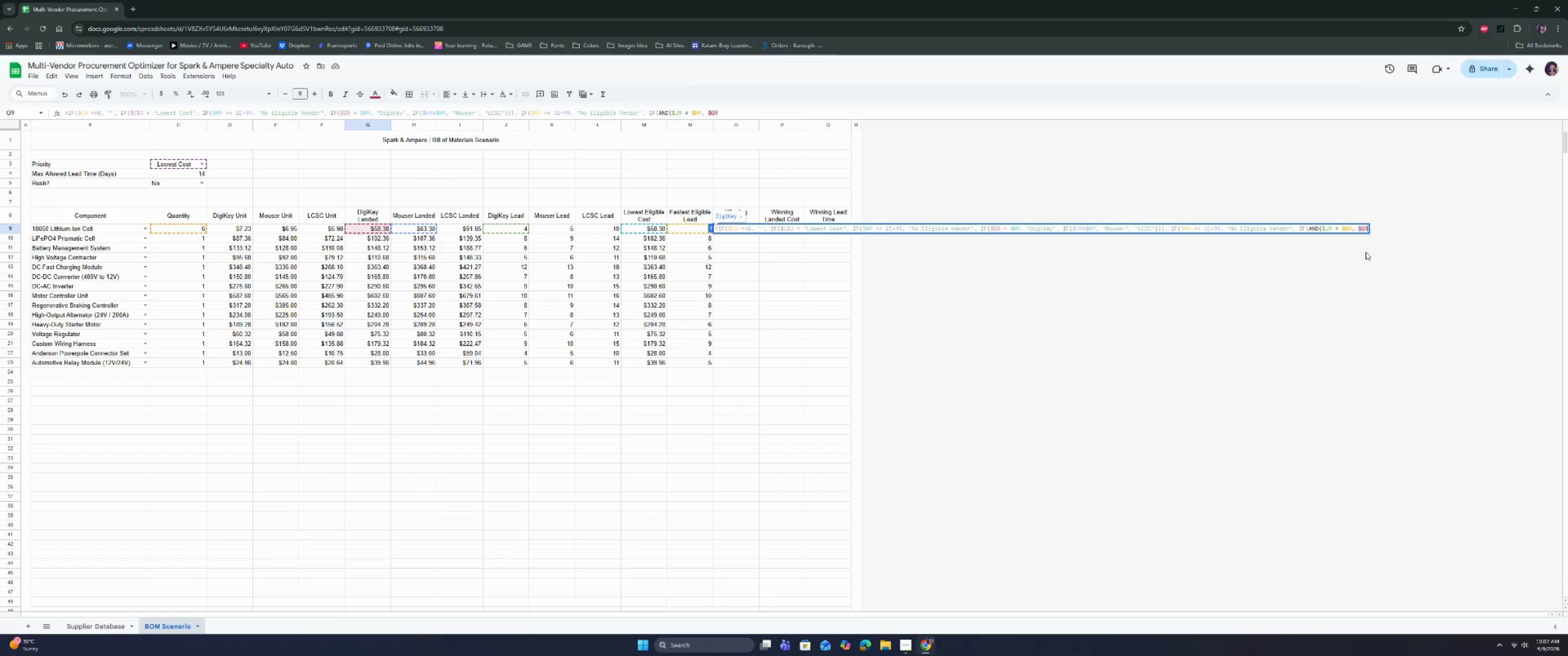 
type( <= if)
 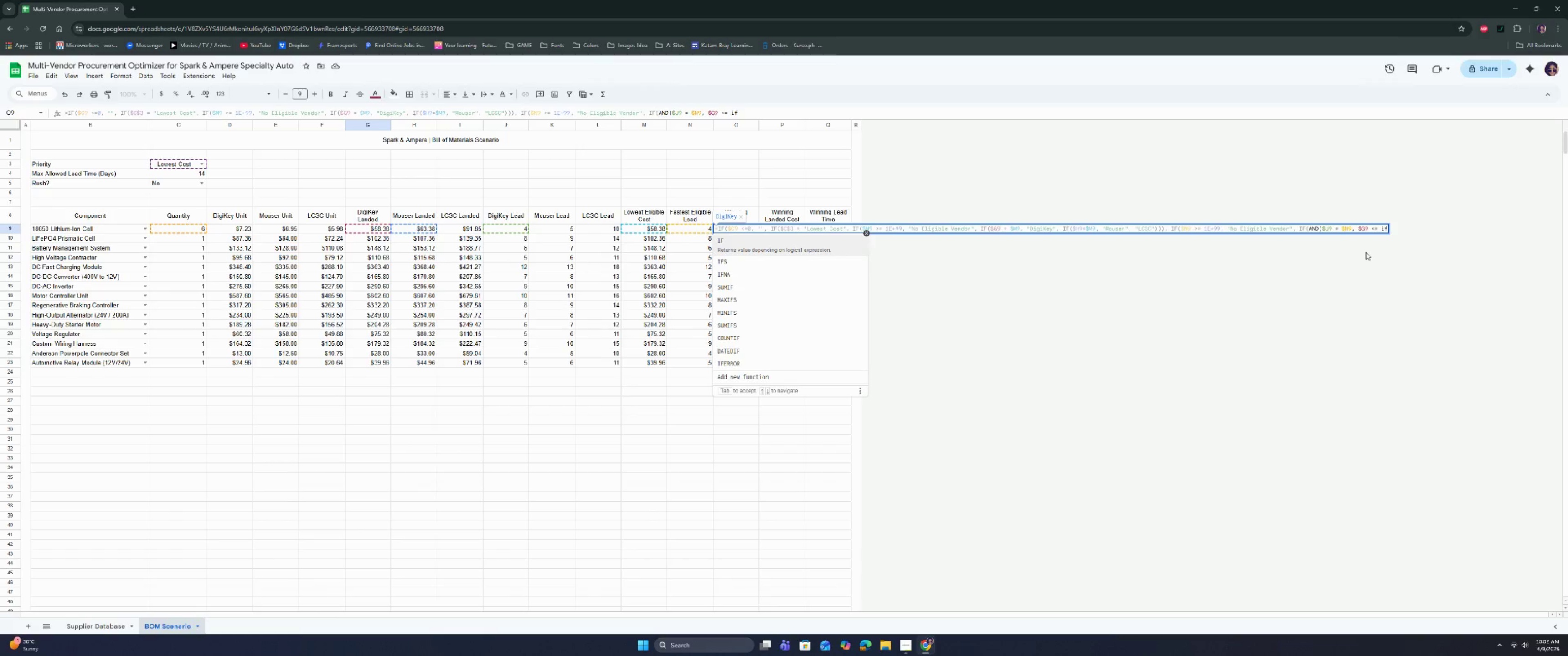 
key(Enter)
 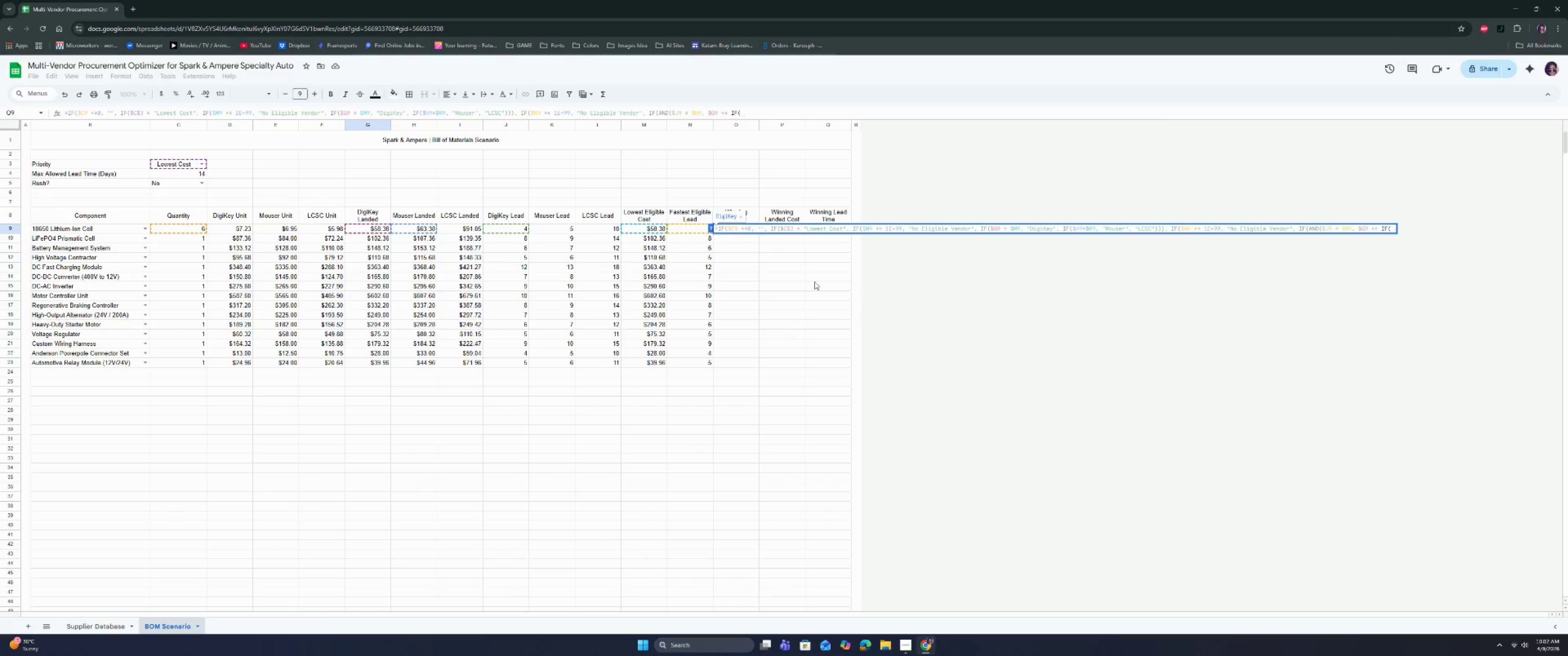 
left_click([546, 230])
 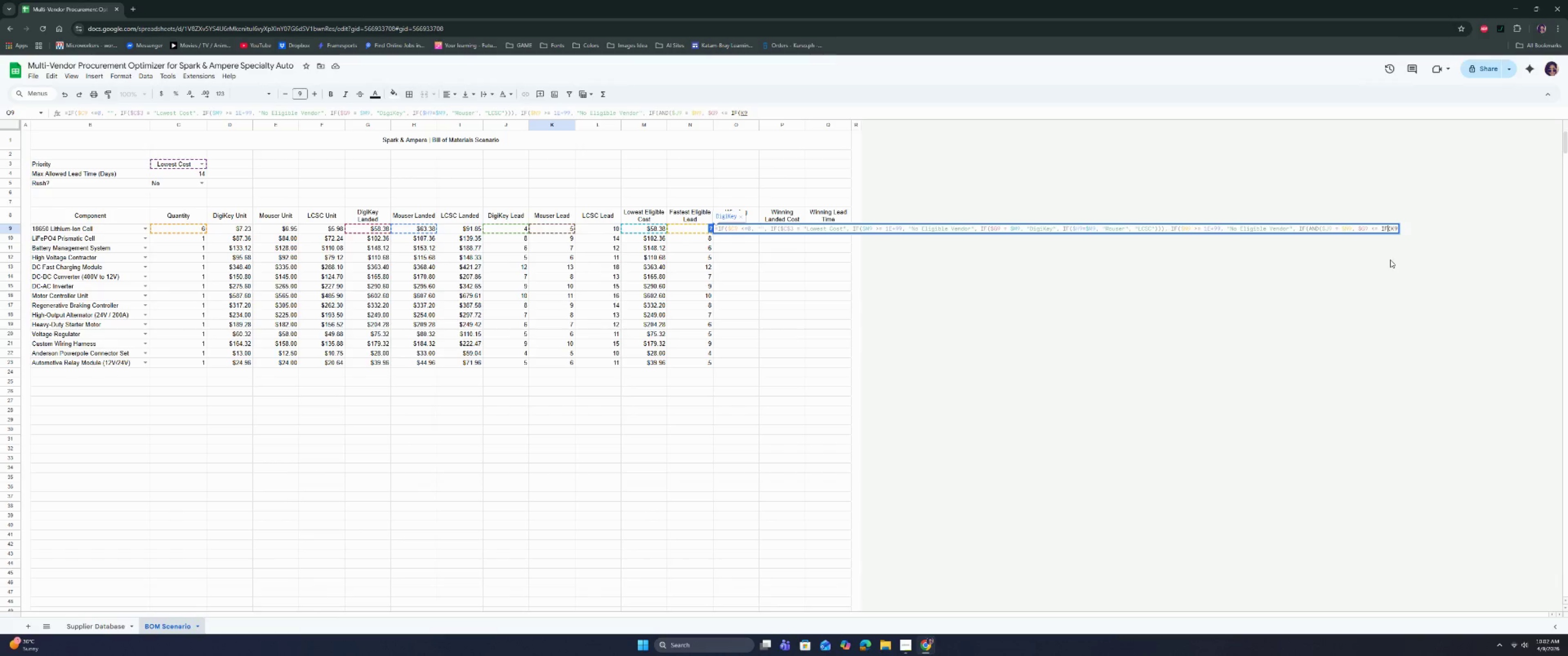 
key(ArrowRight)
 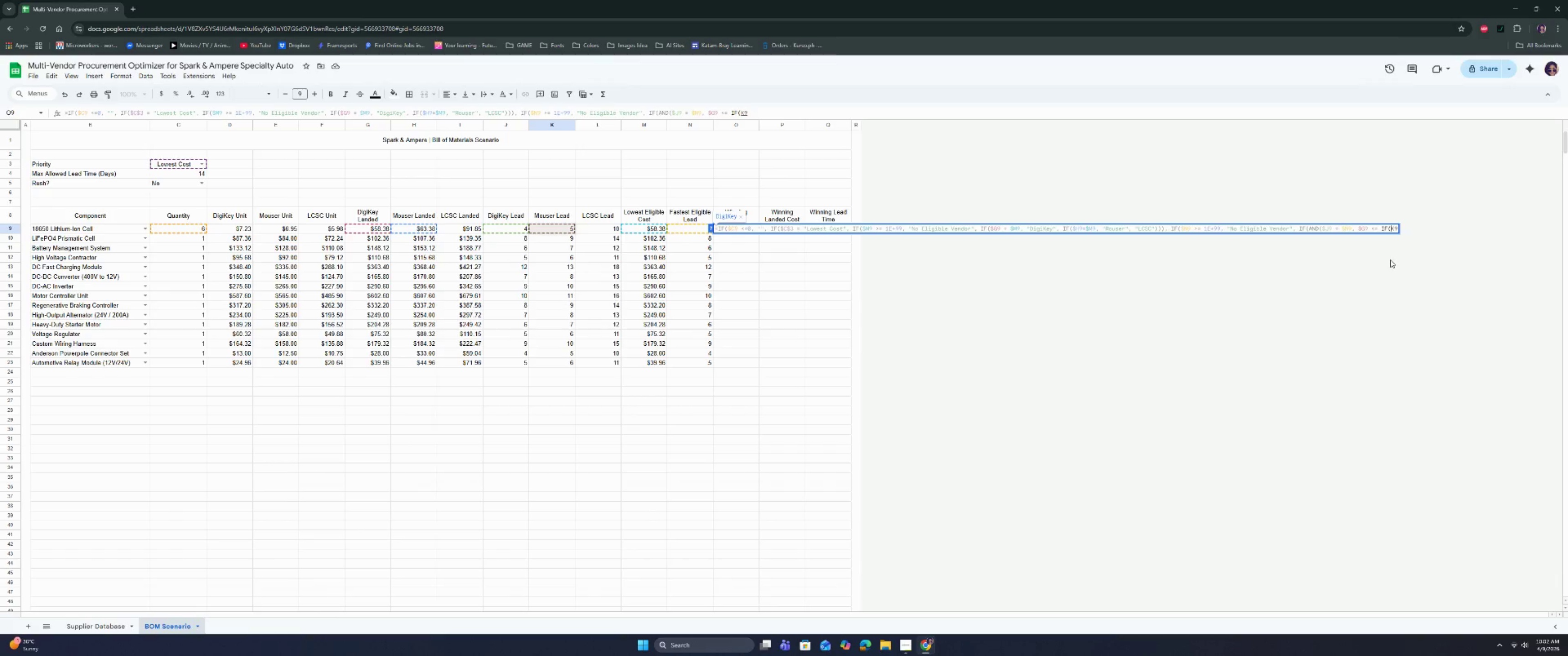 
key(Shift+ShiftRight)
 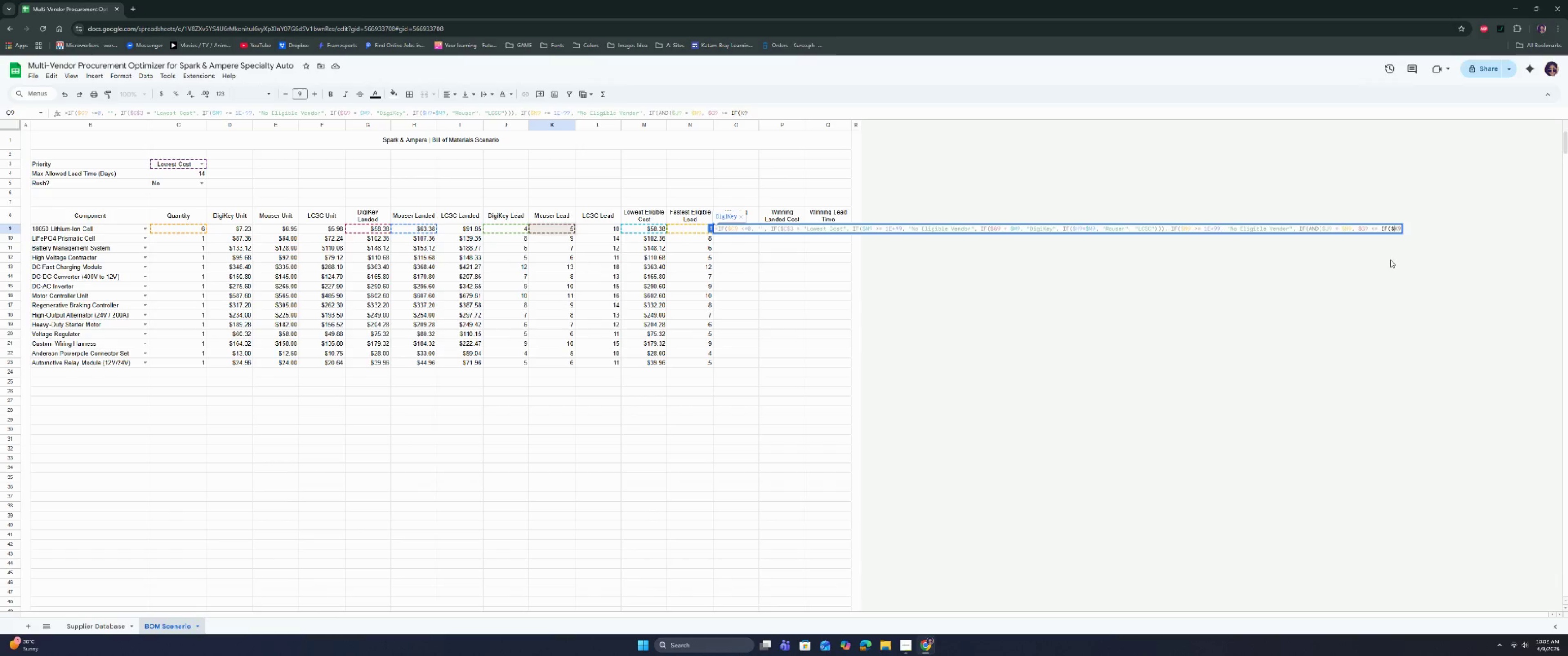 
key(Shift+4)
 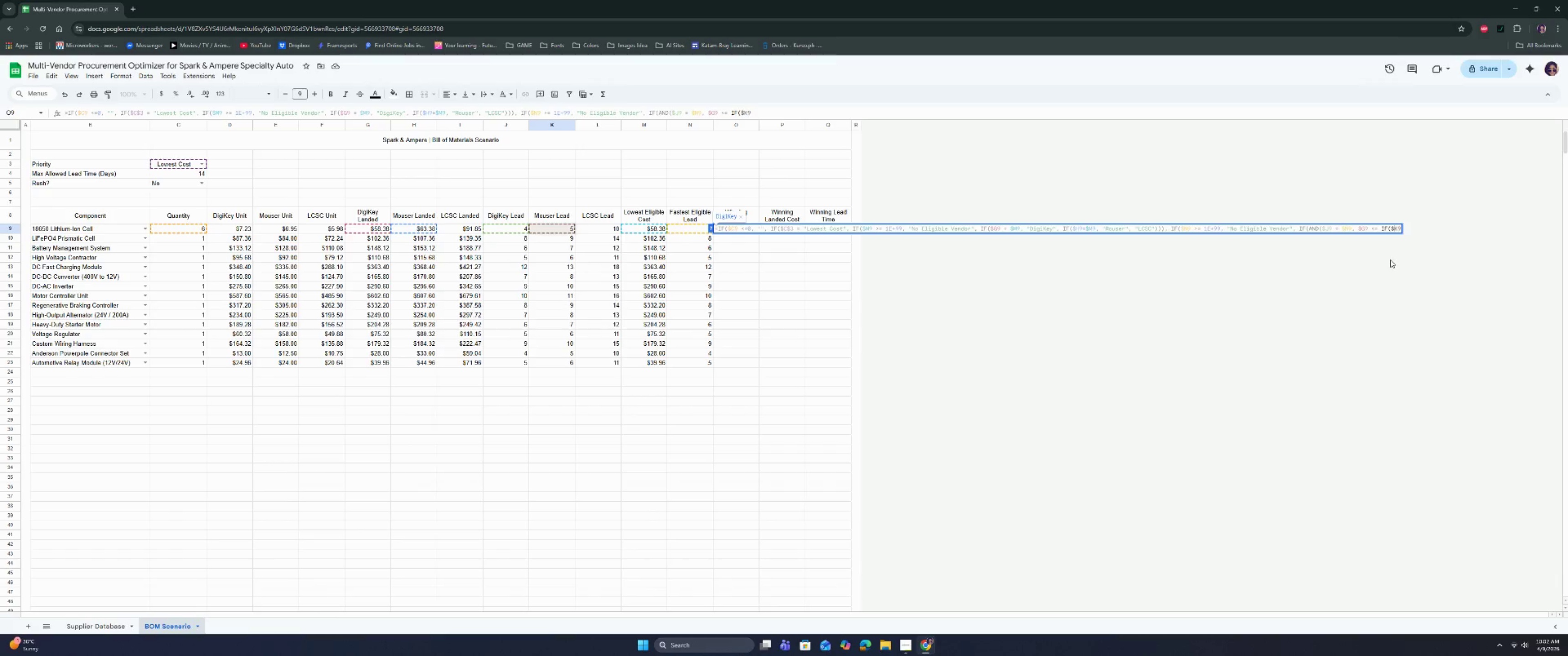 
key(ArrowRight)
 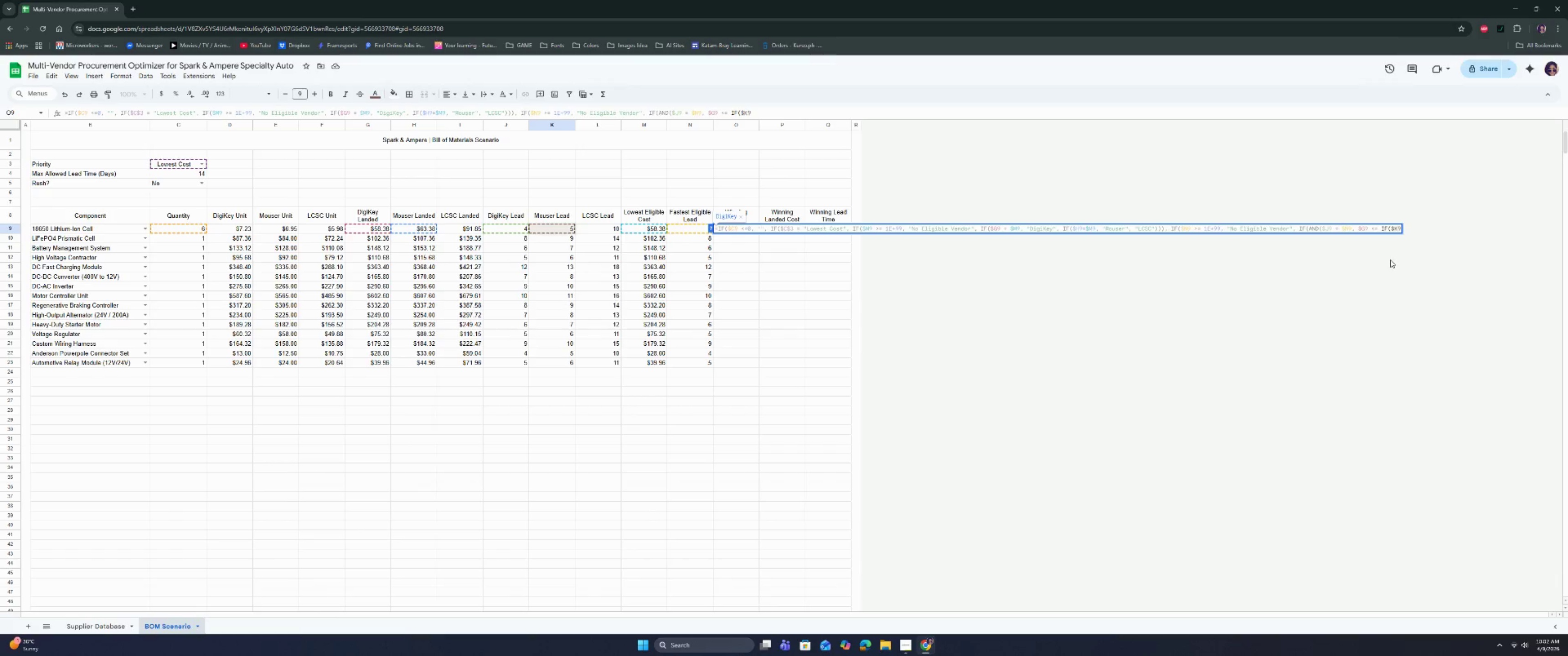 
key(ArrowRight)
 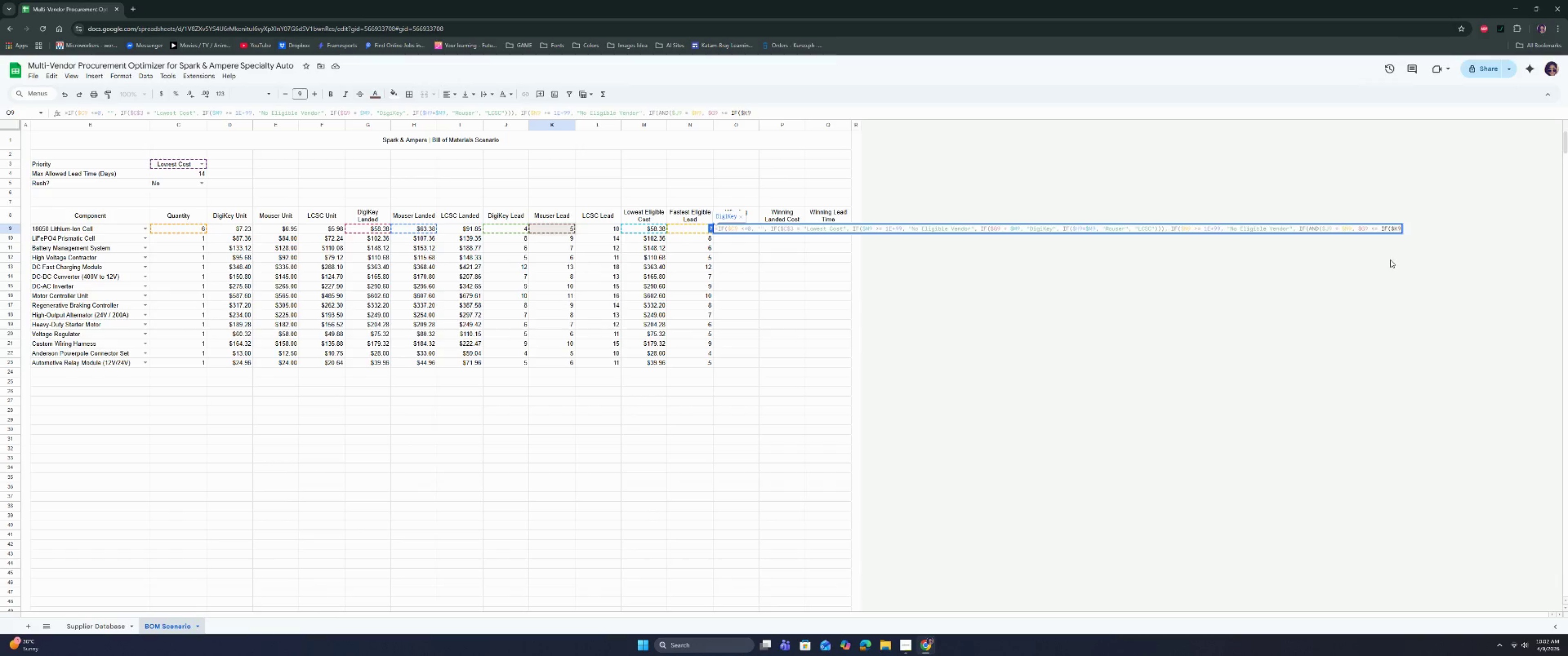 
key(Space)
 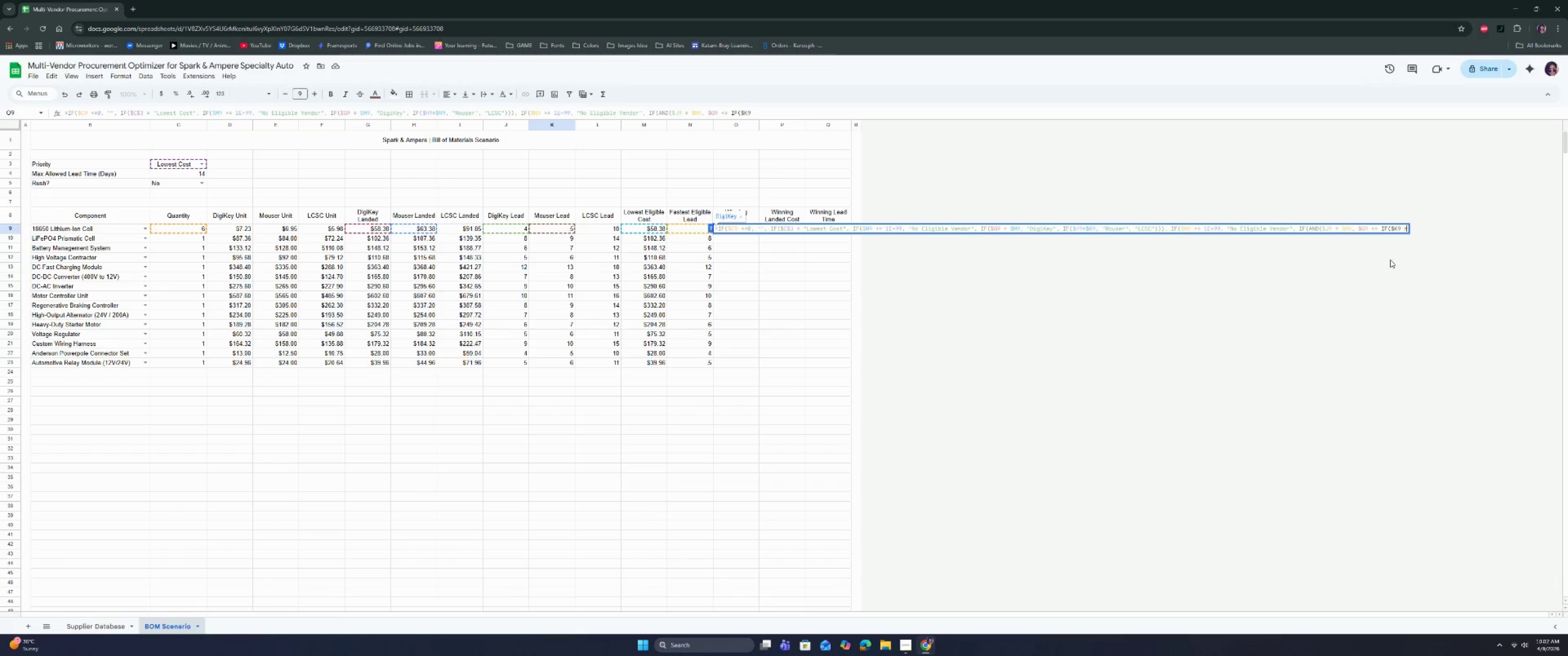 
key(Equal)
 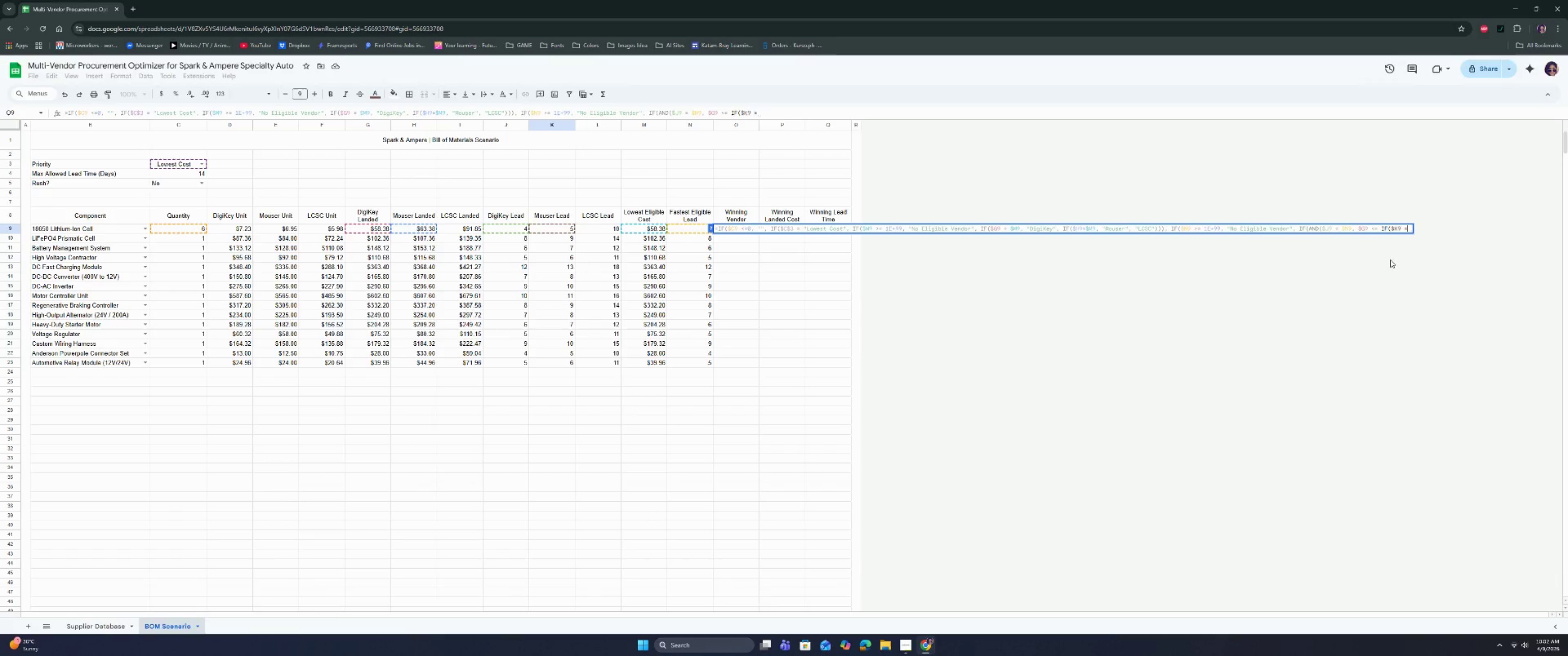 
key(Space)
 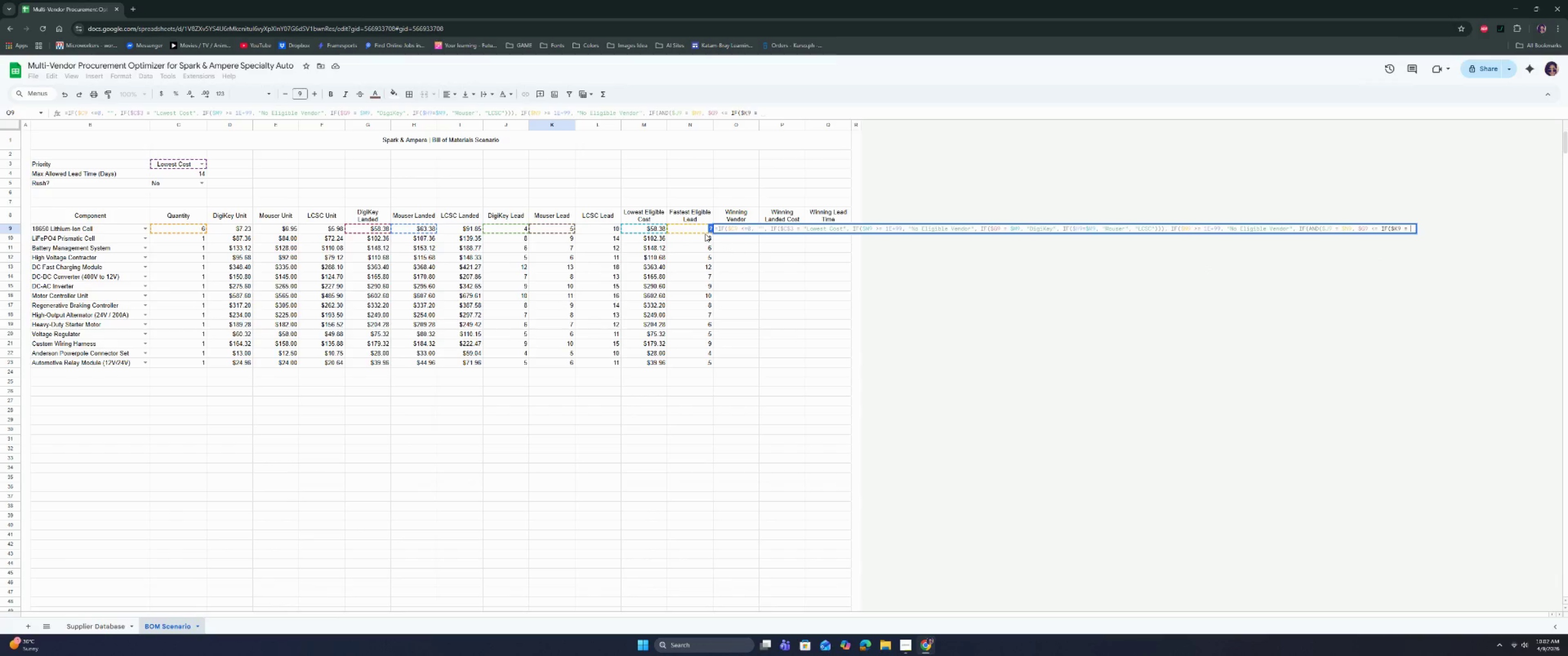 
left_click([701, 228])
 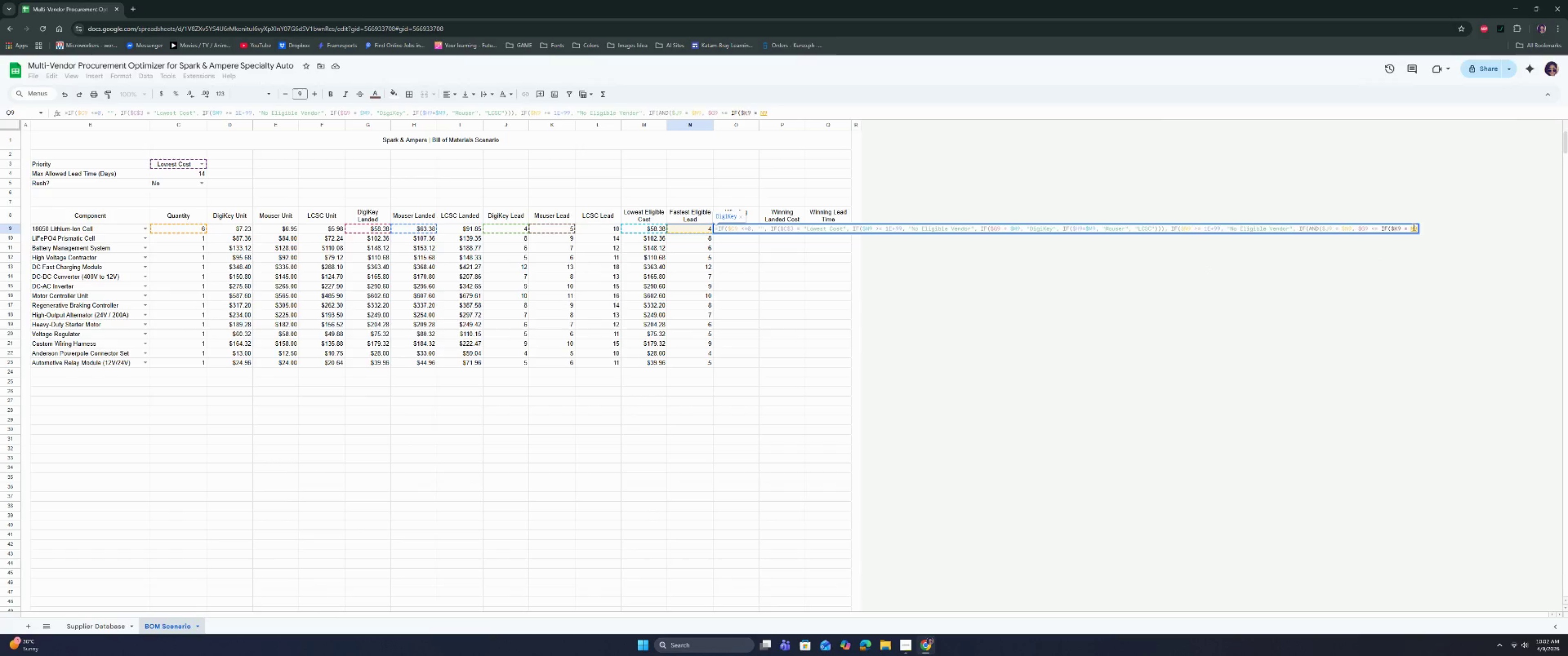 
left_click([1413, 227])
 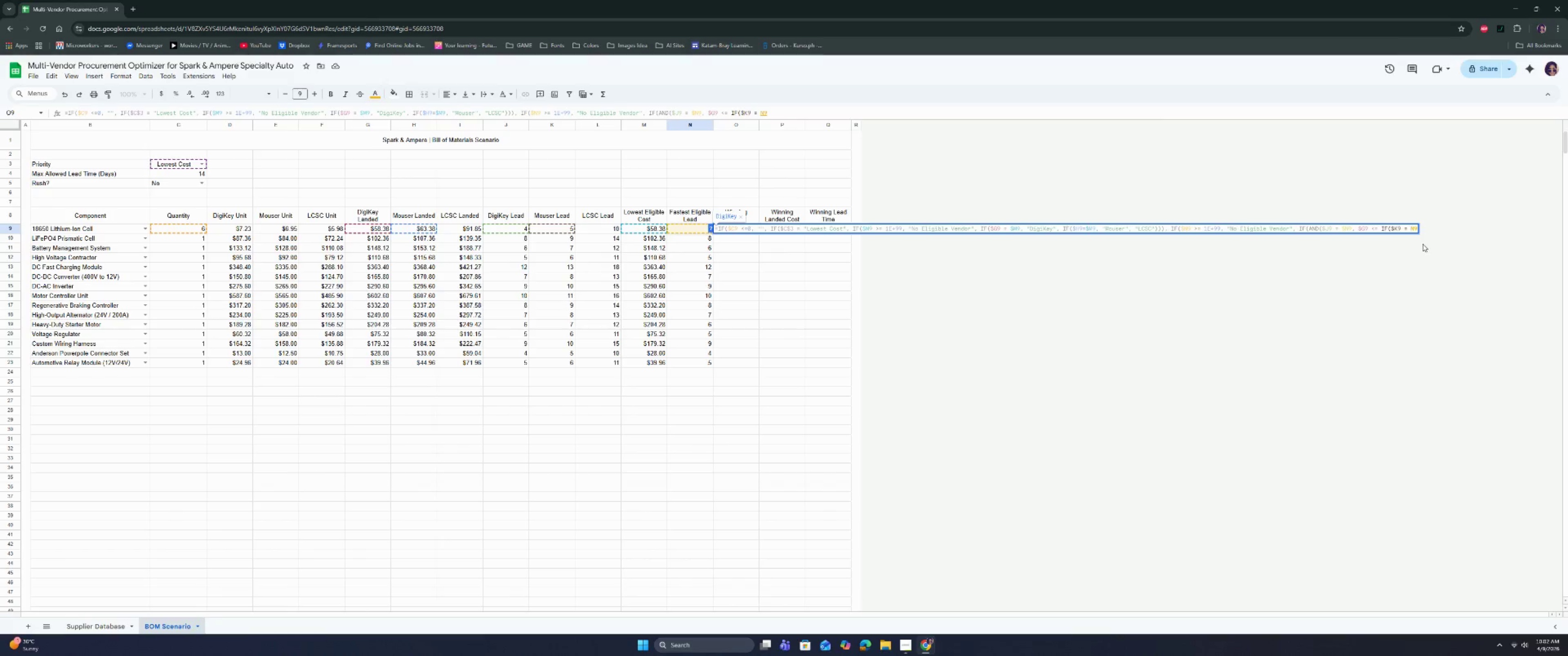 
key(ArrowLeft)
 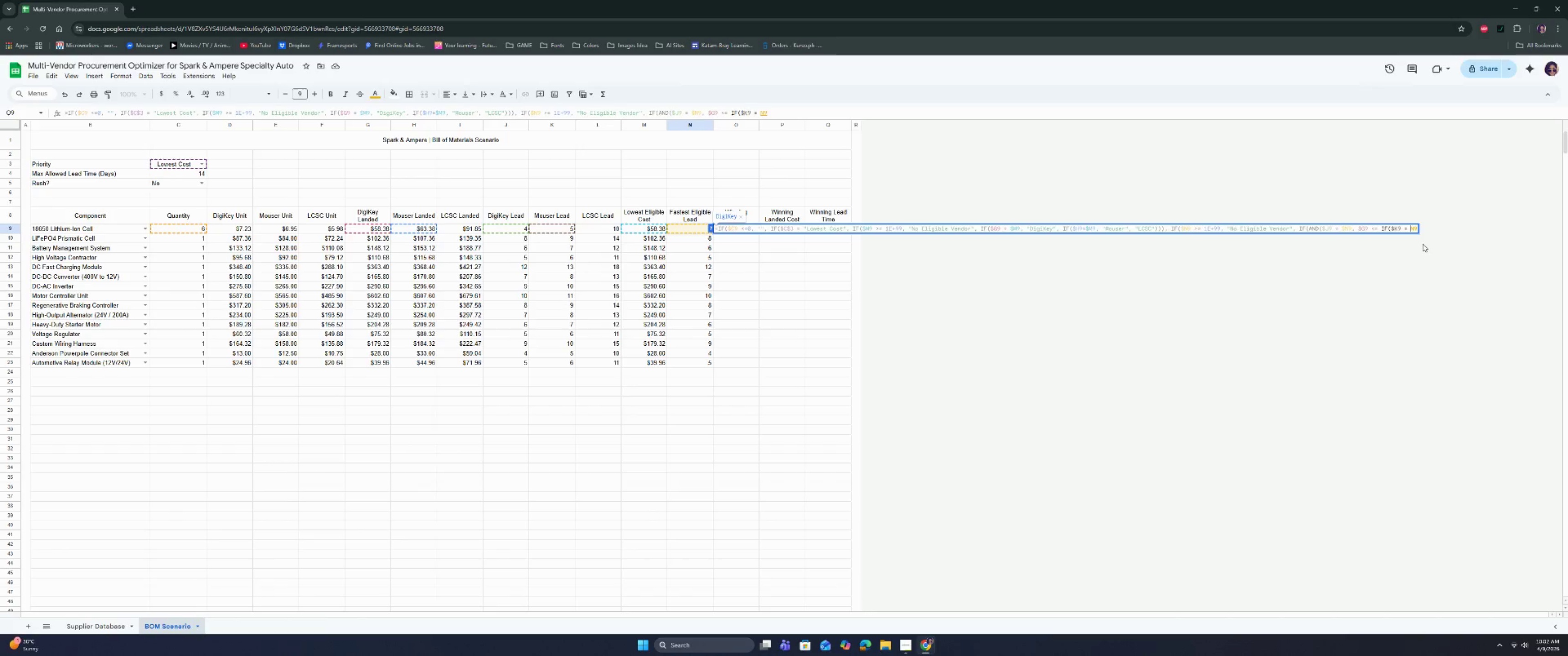 
key(Shift+4)
 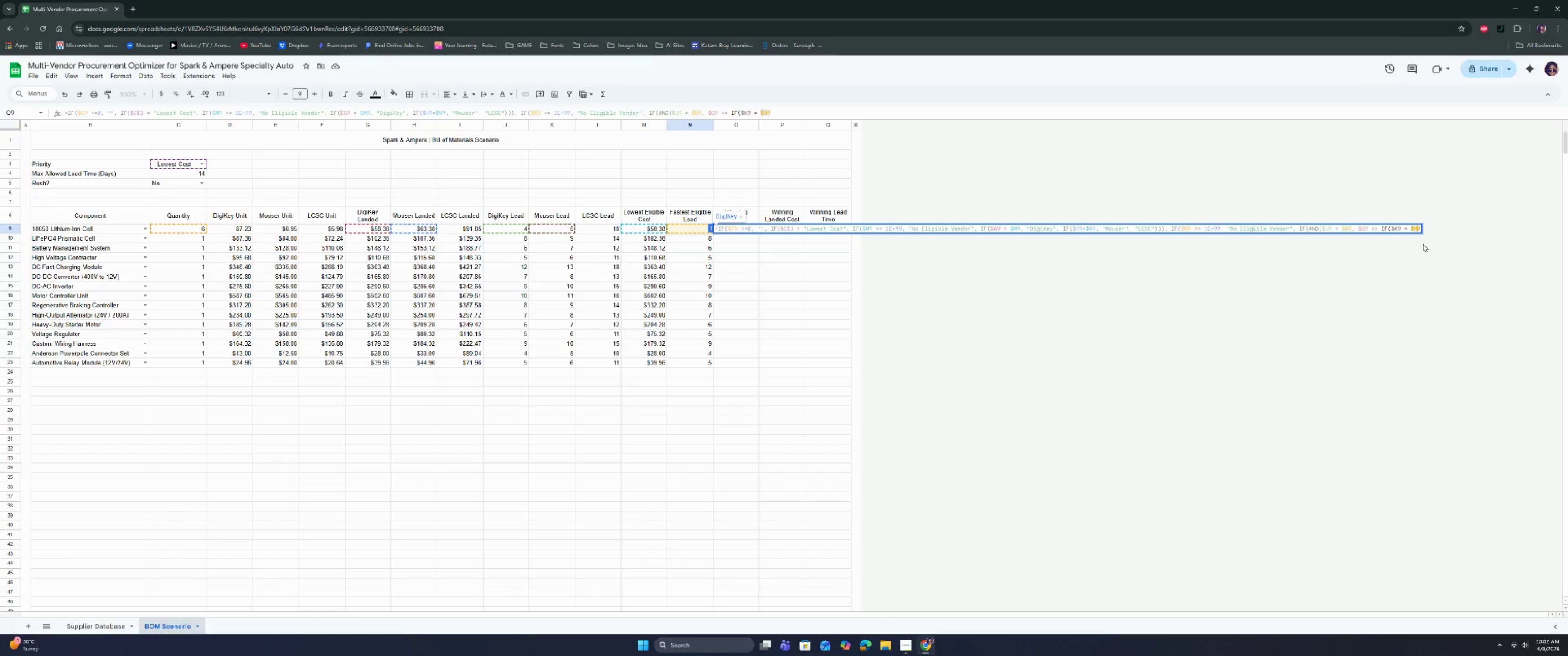 
key(ArrowRight)
 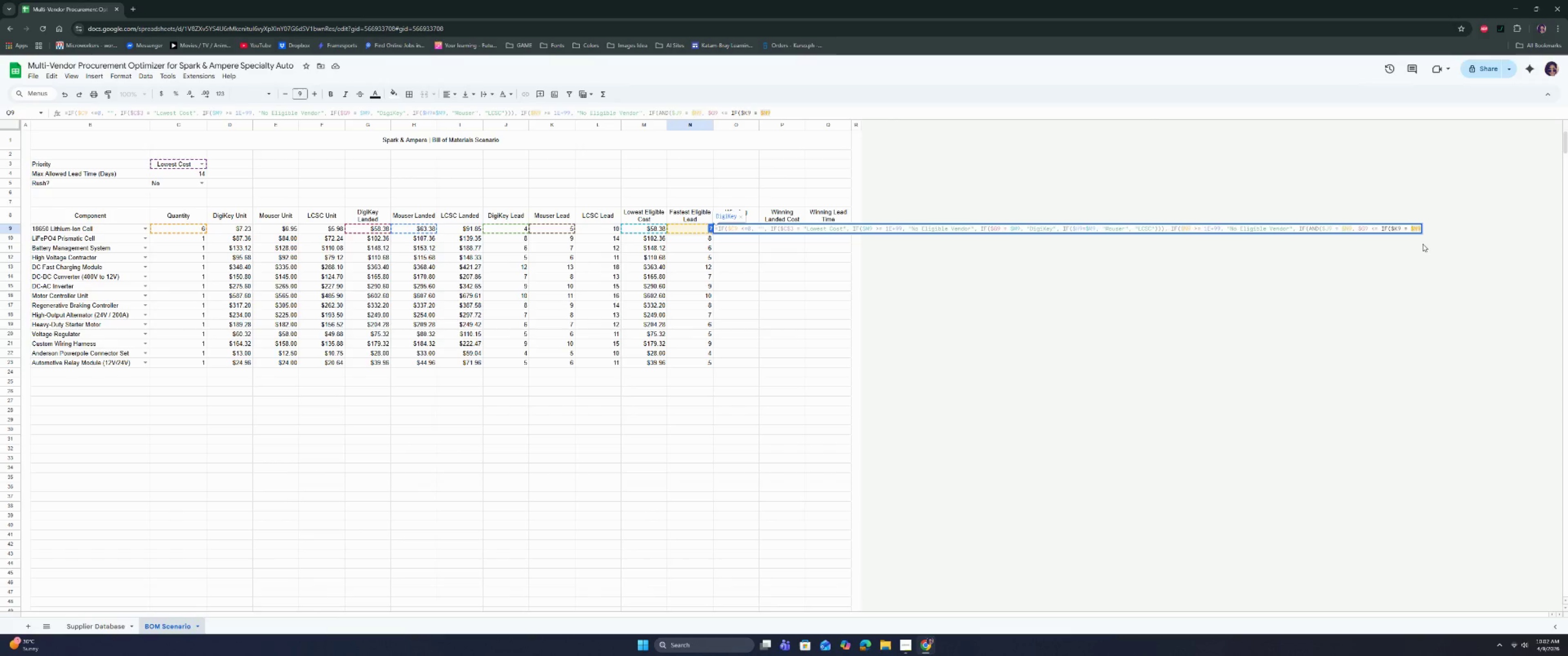 
key(ArrowRight)
 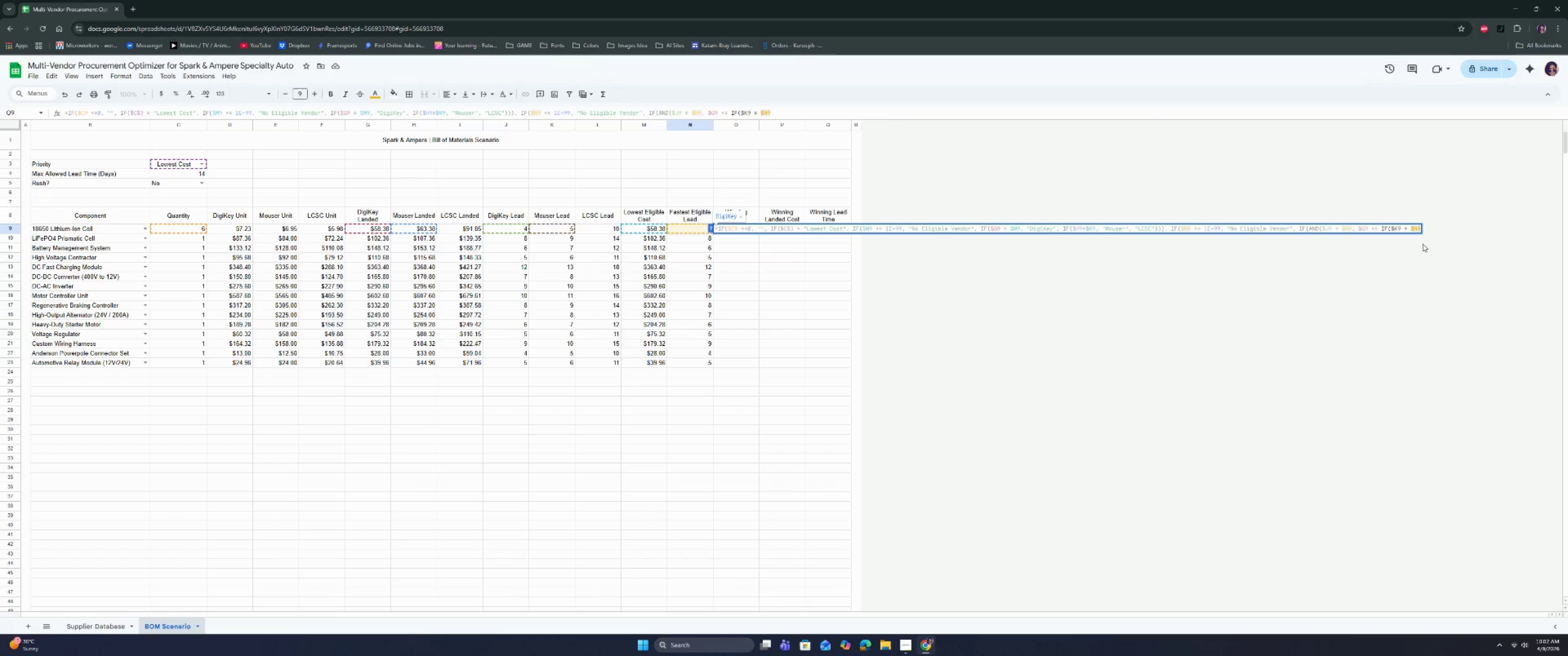 
key(Comma)
 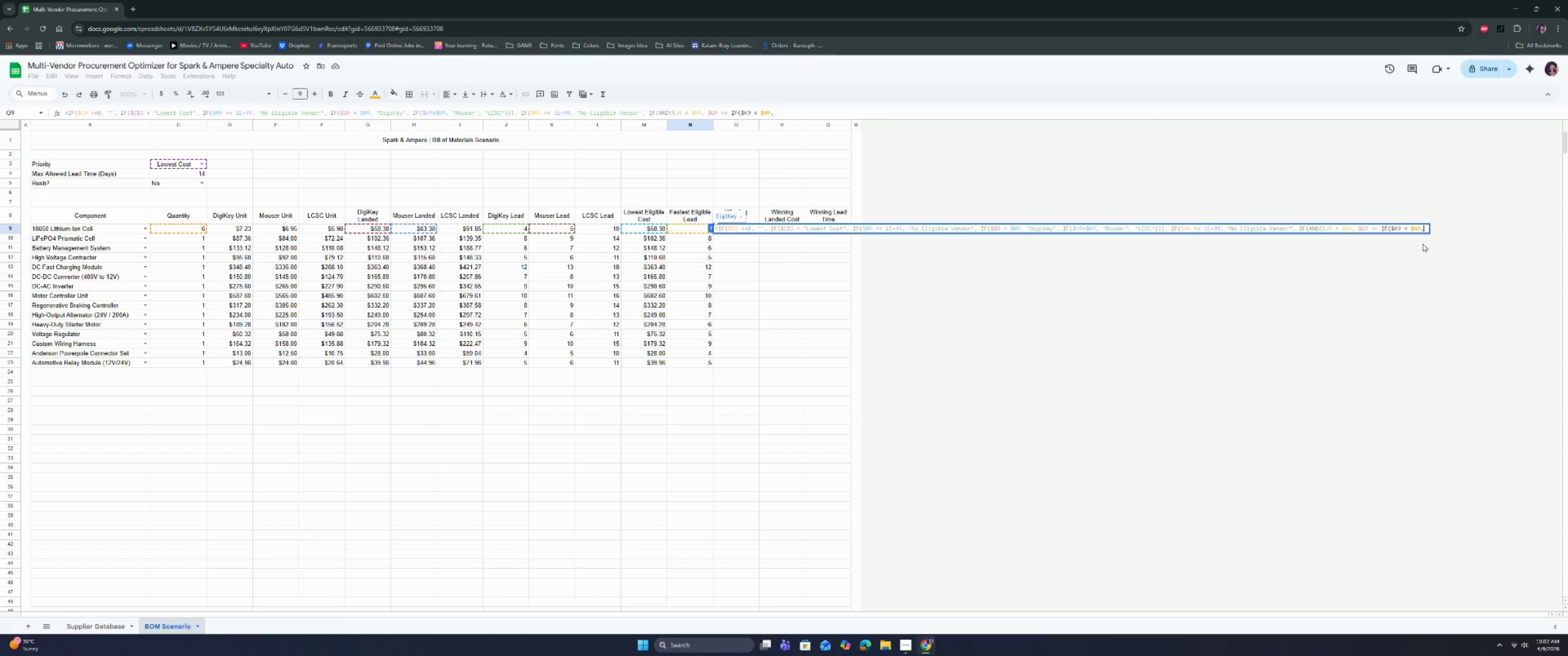 
key(Space)
 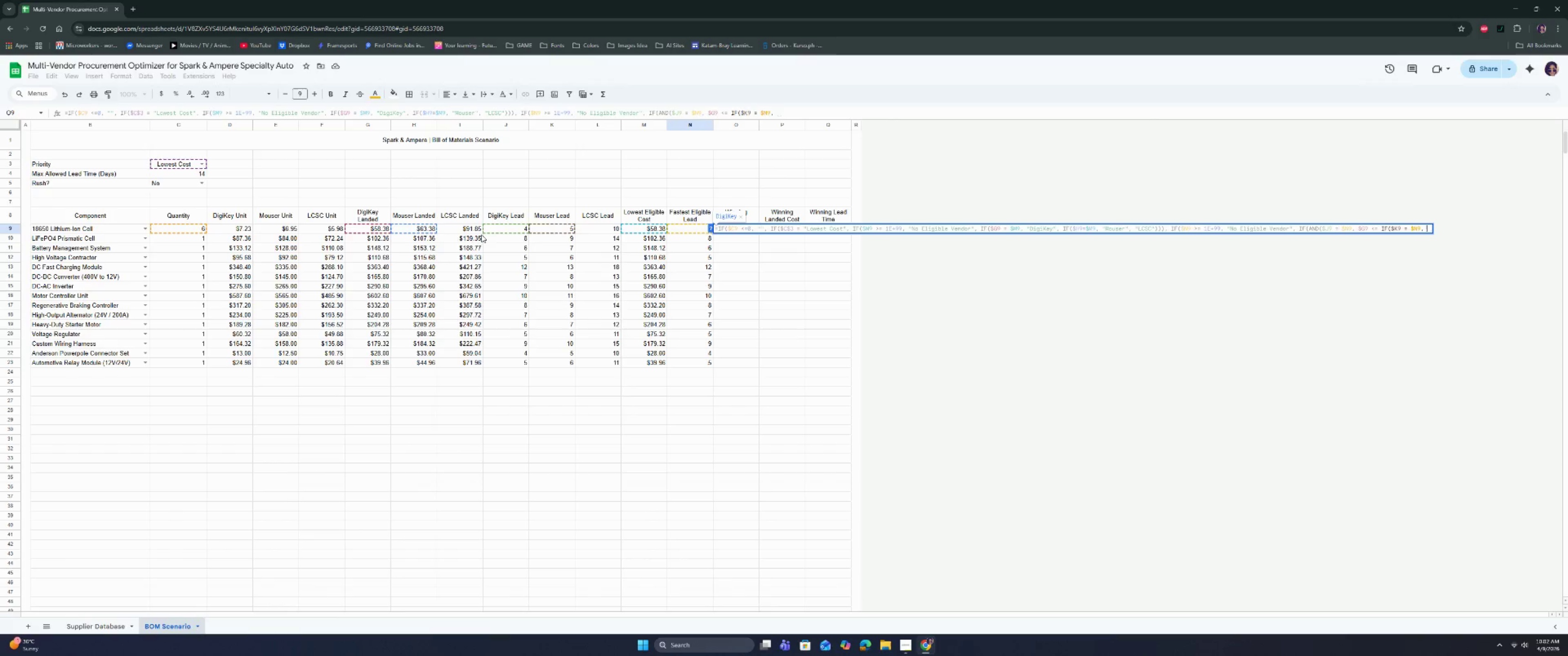 
left_click([420, 228])
 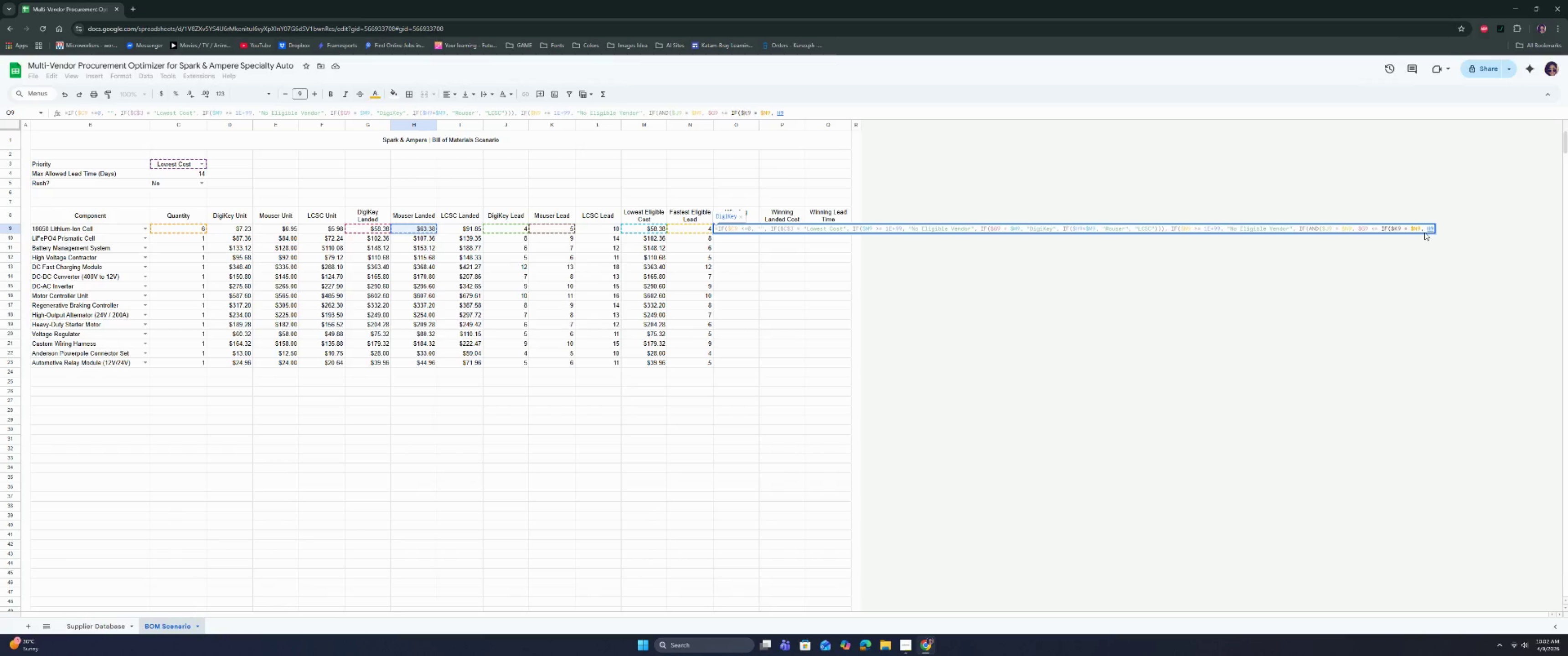 
left_click([1428, 225])
 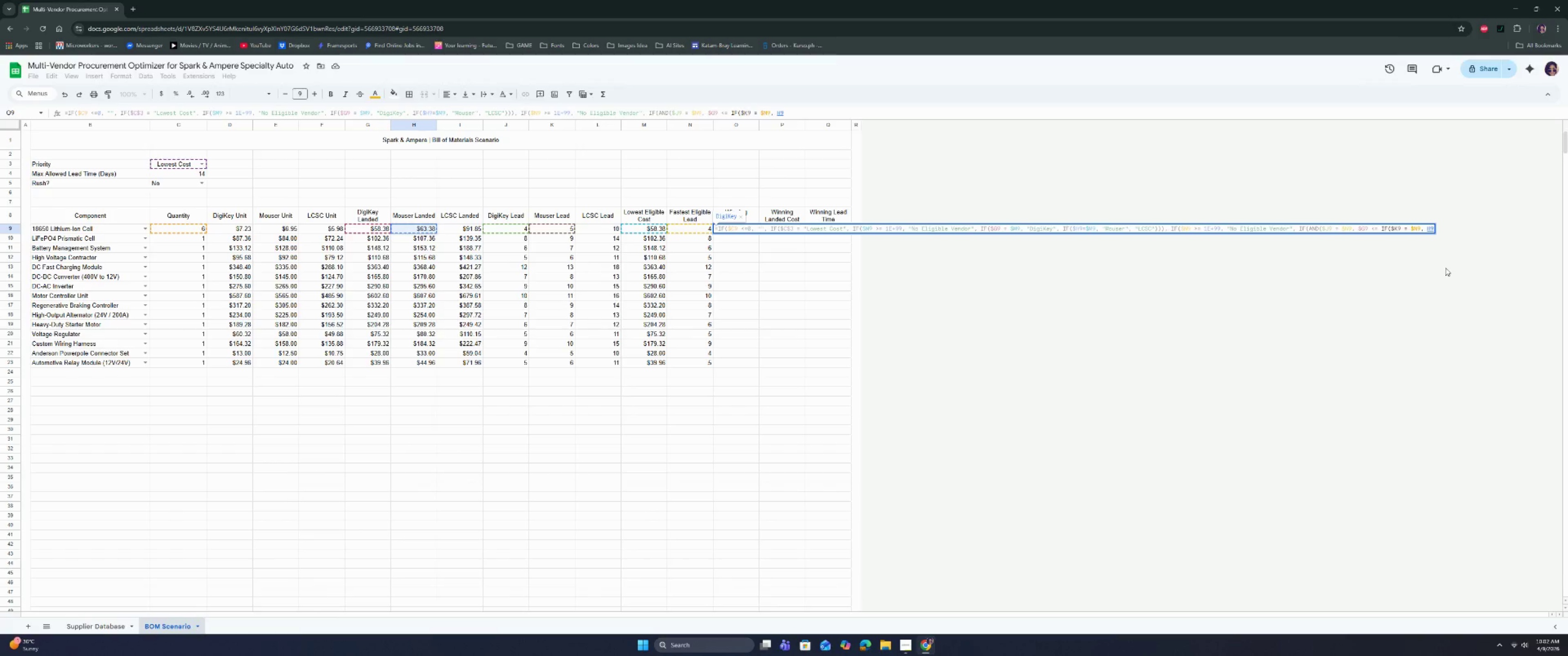 
key(ArrowLeft)
 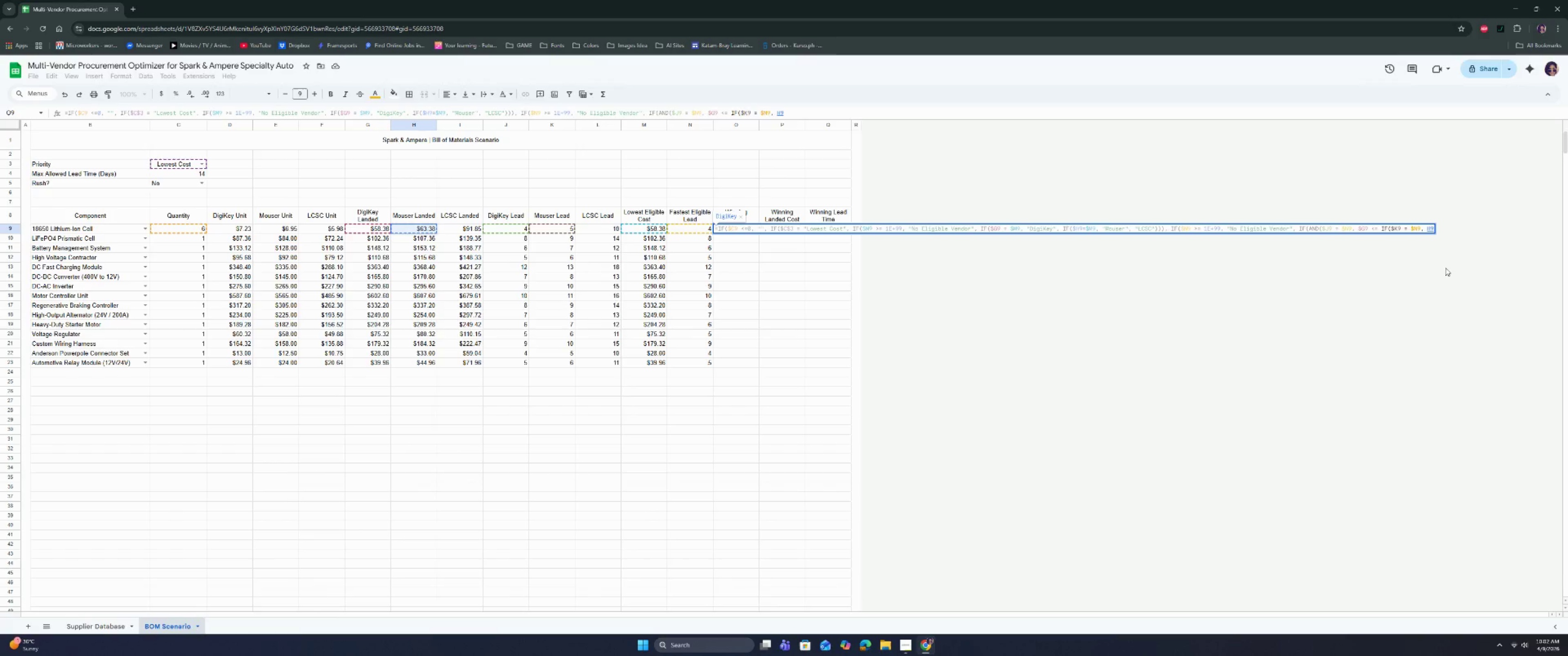 
key(ArrowLeft)
 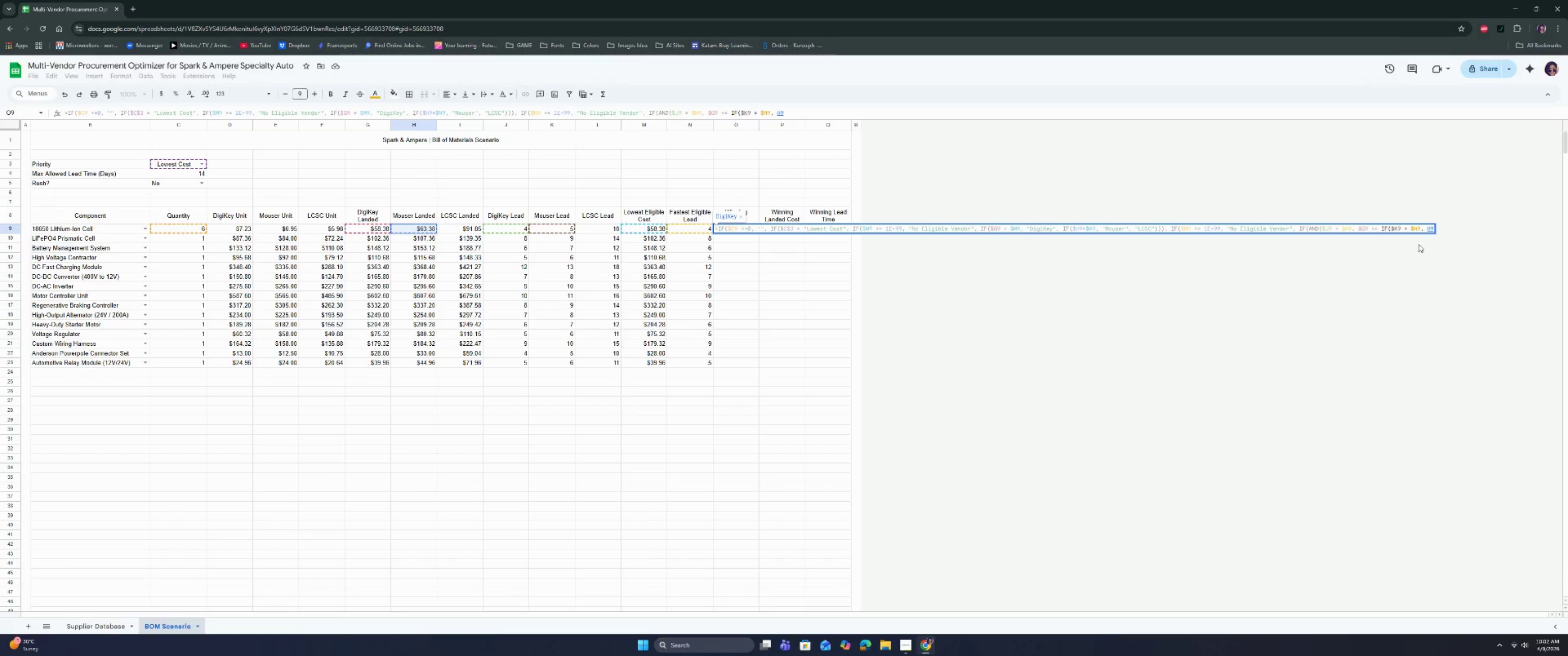 
left_click([1426, 232])
 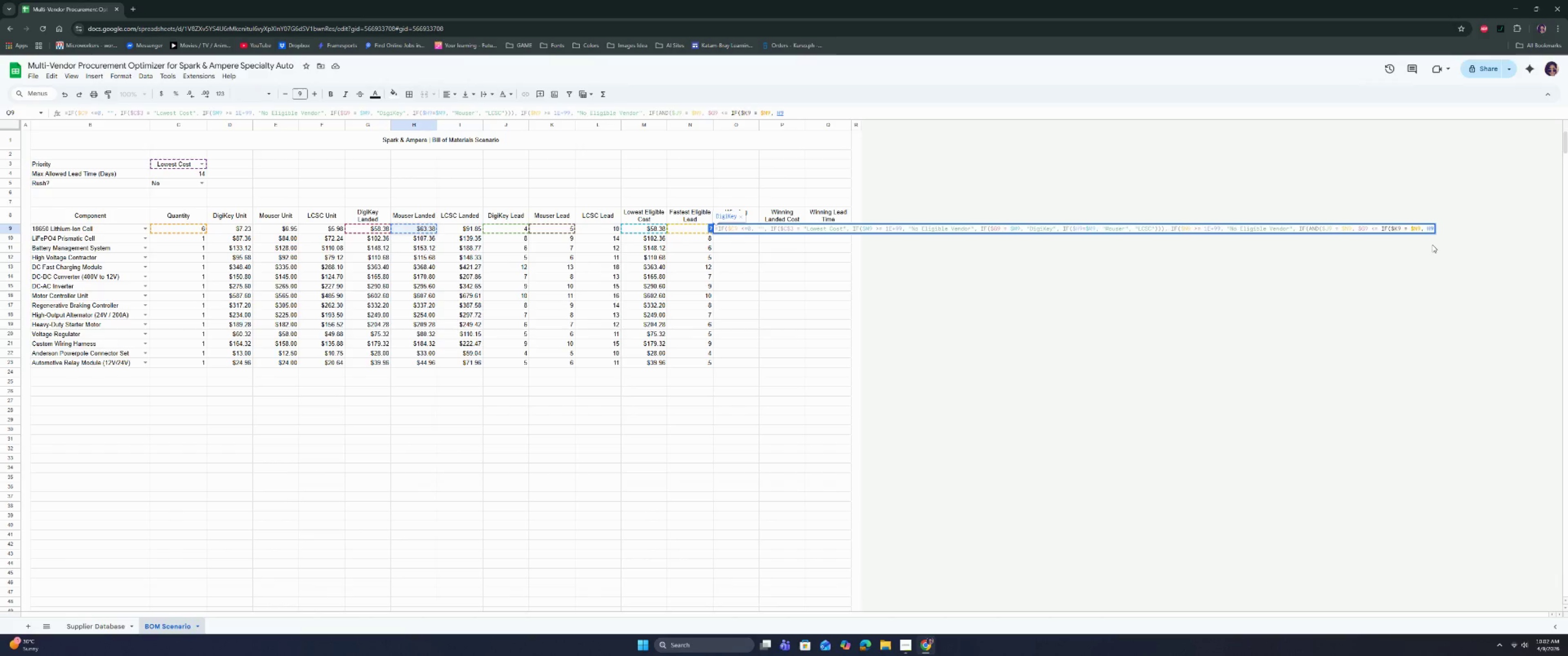 
key(Shift+4)
 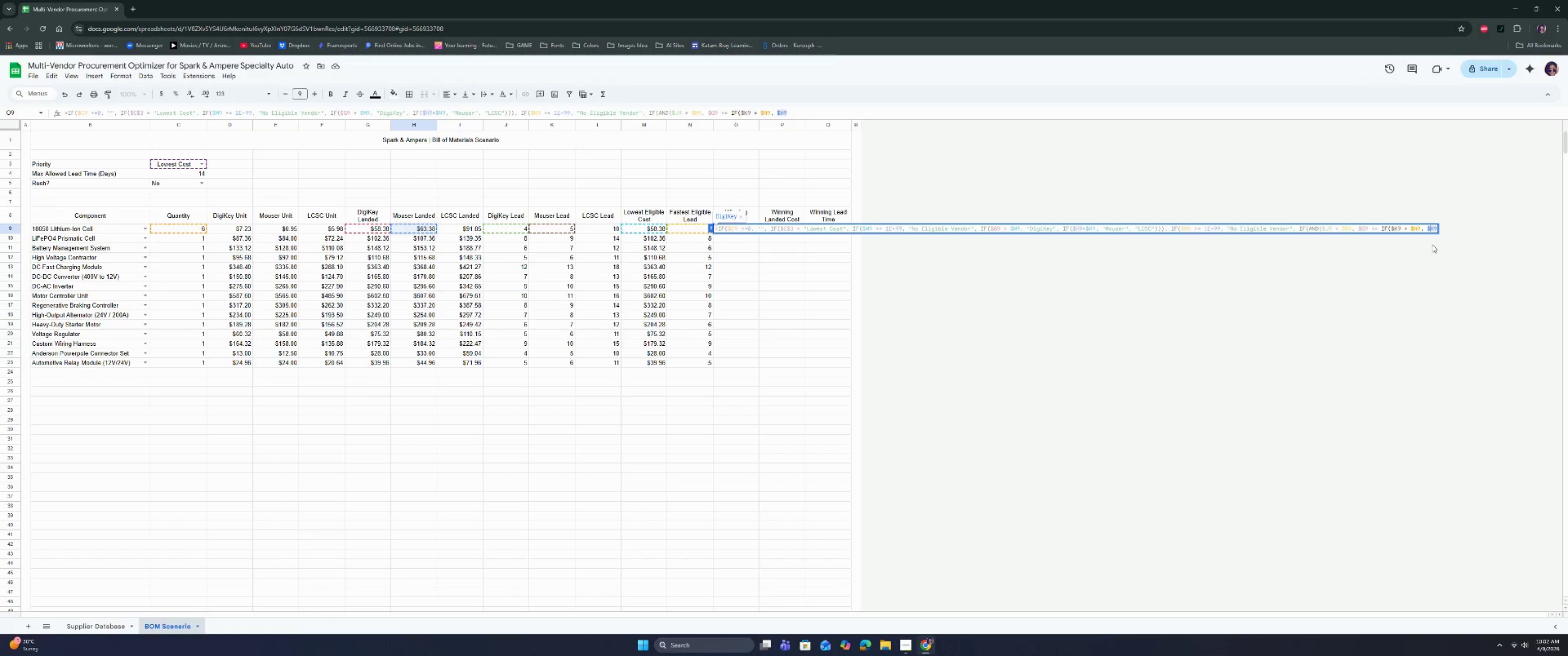 
key(ArrowRight)
 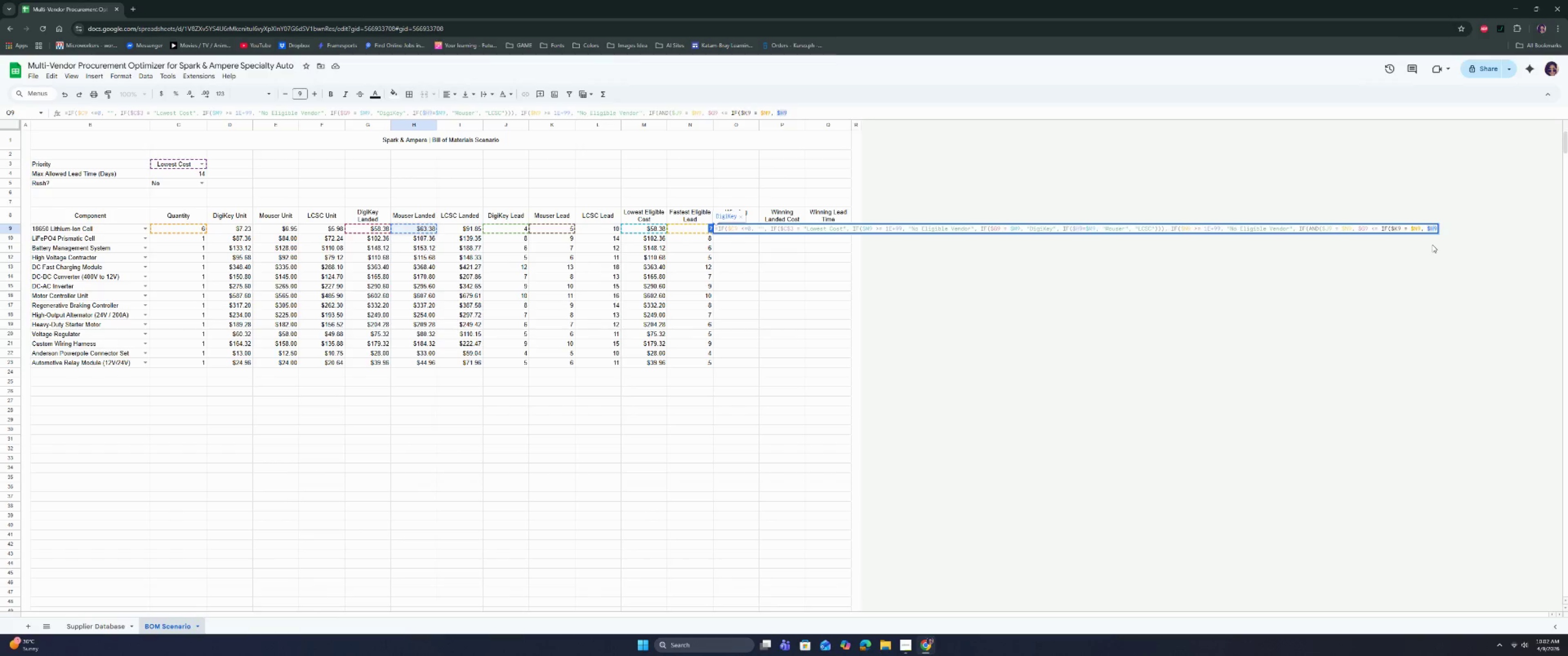 
key(ArrowRight)
 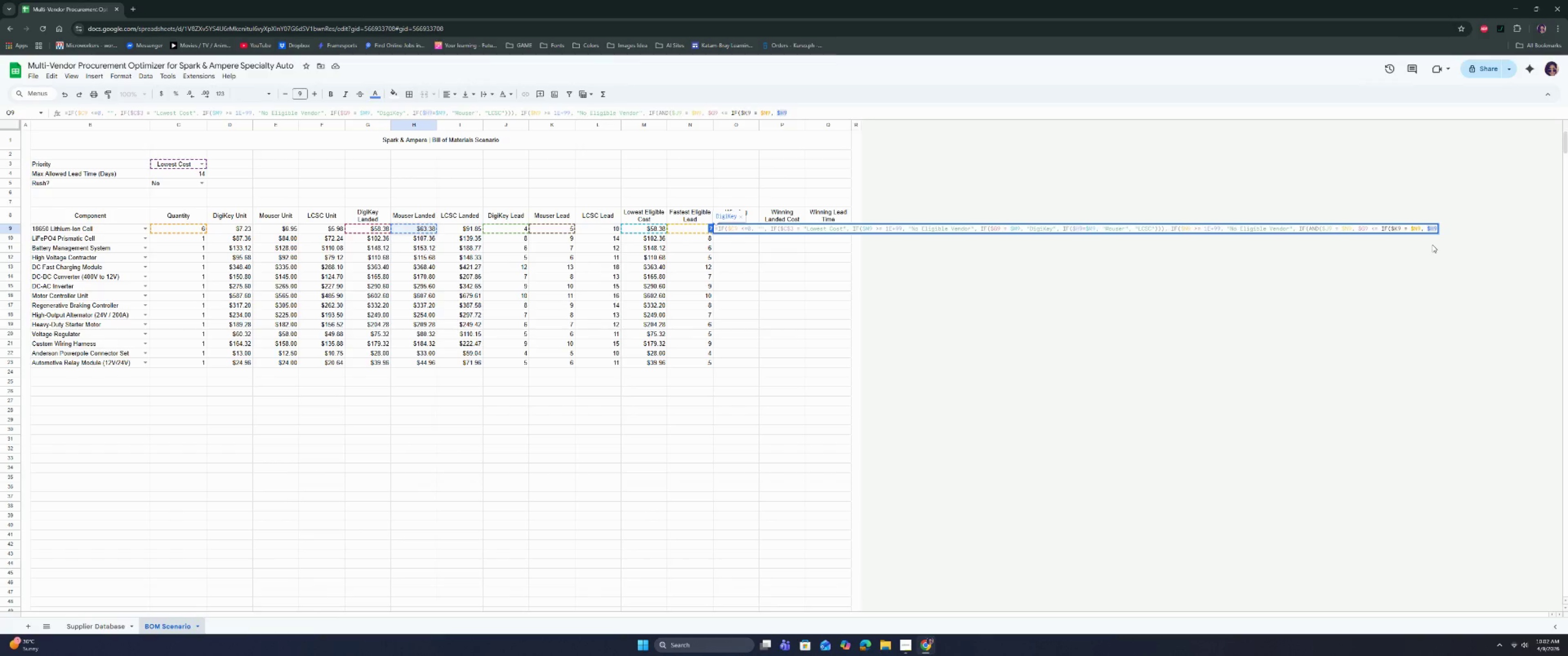 
type(, 1e+)
key(Backspace)
key(Backspace)
type(E+00)
key(Backspace)
key(Backspace)
type(99)
 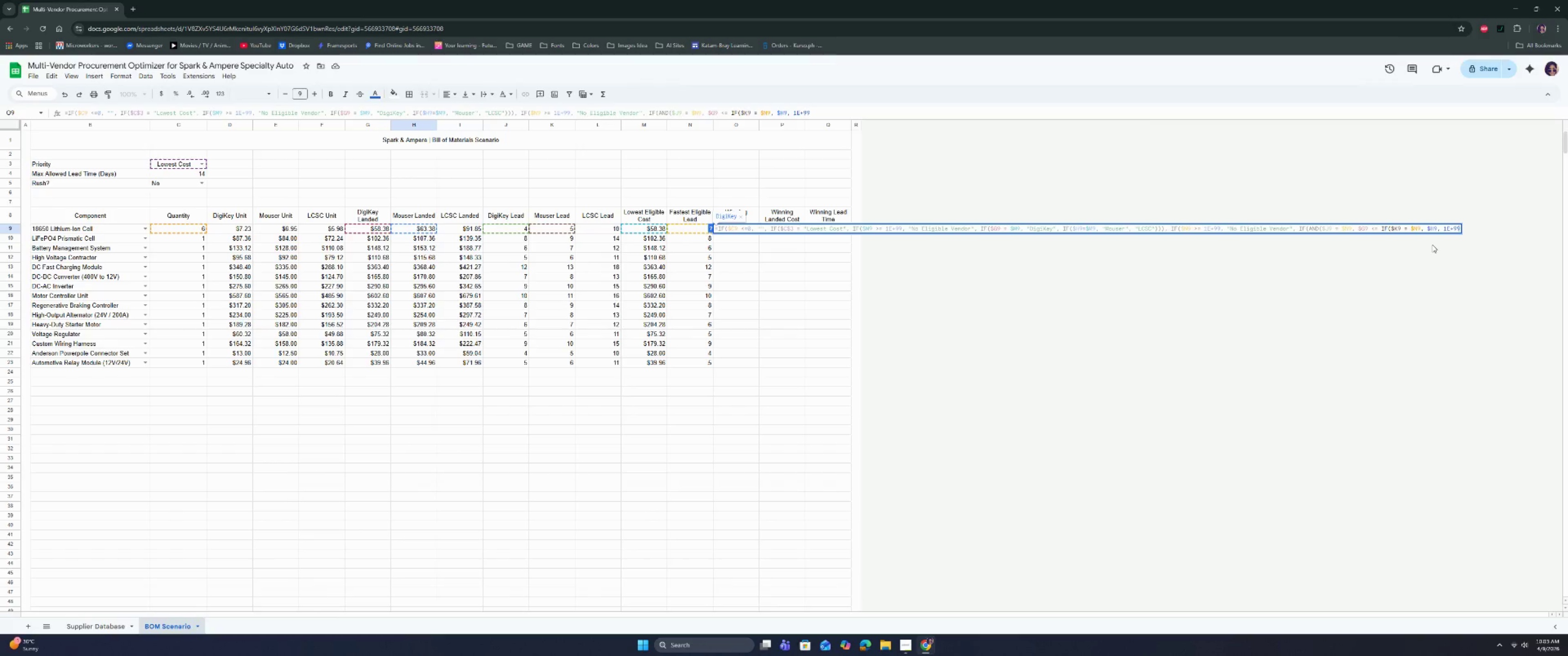 
wait(6.27)
 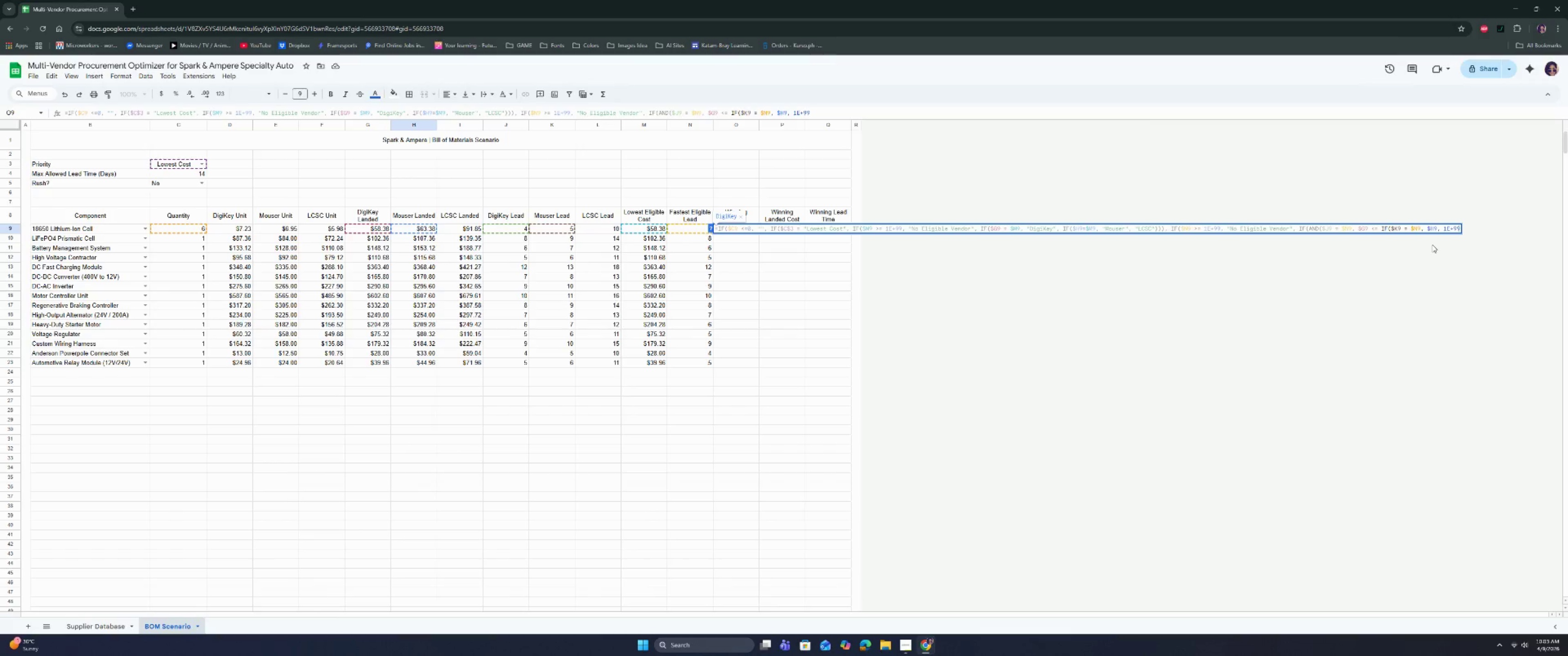 
key(Shift+0)
 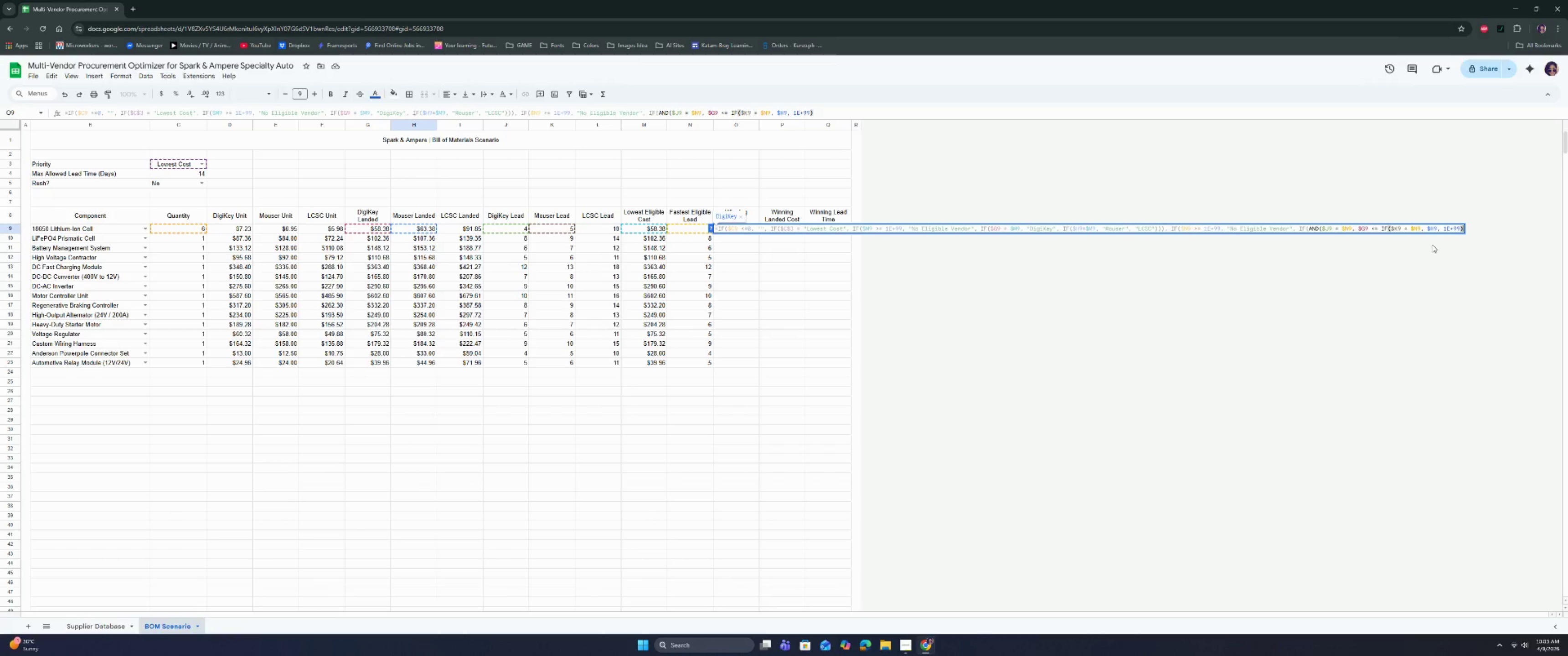 
key(Comma)
 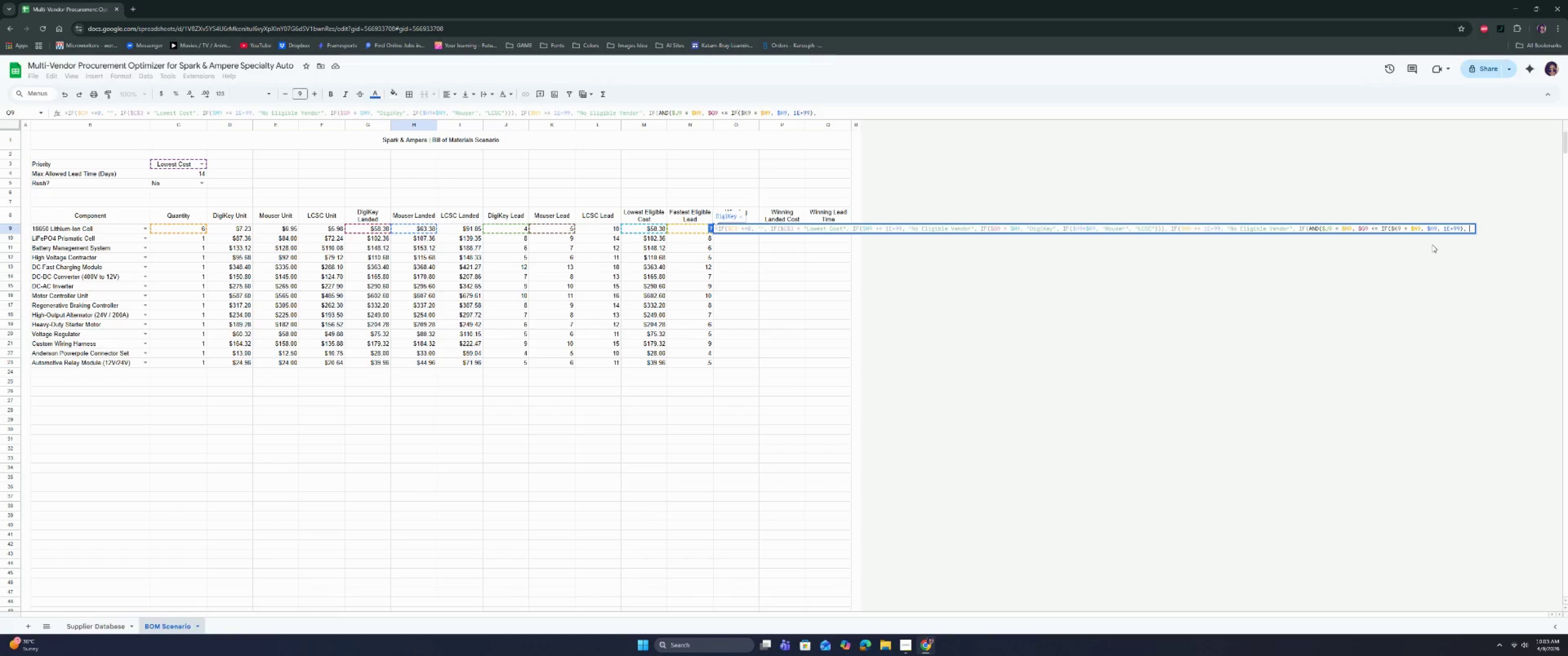 
key(Space)
 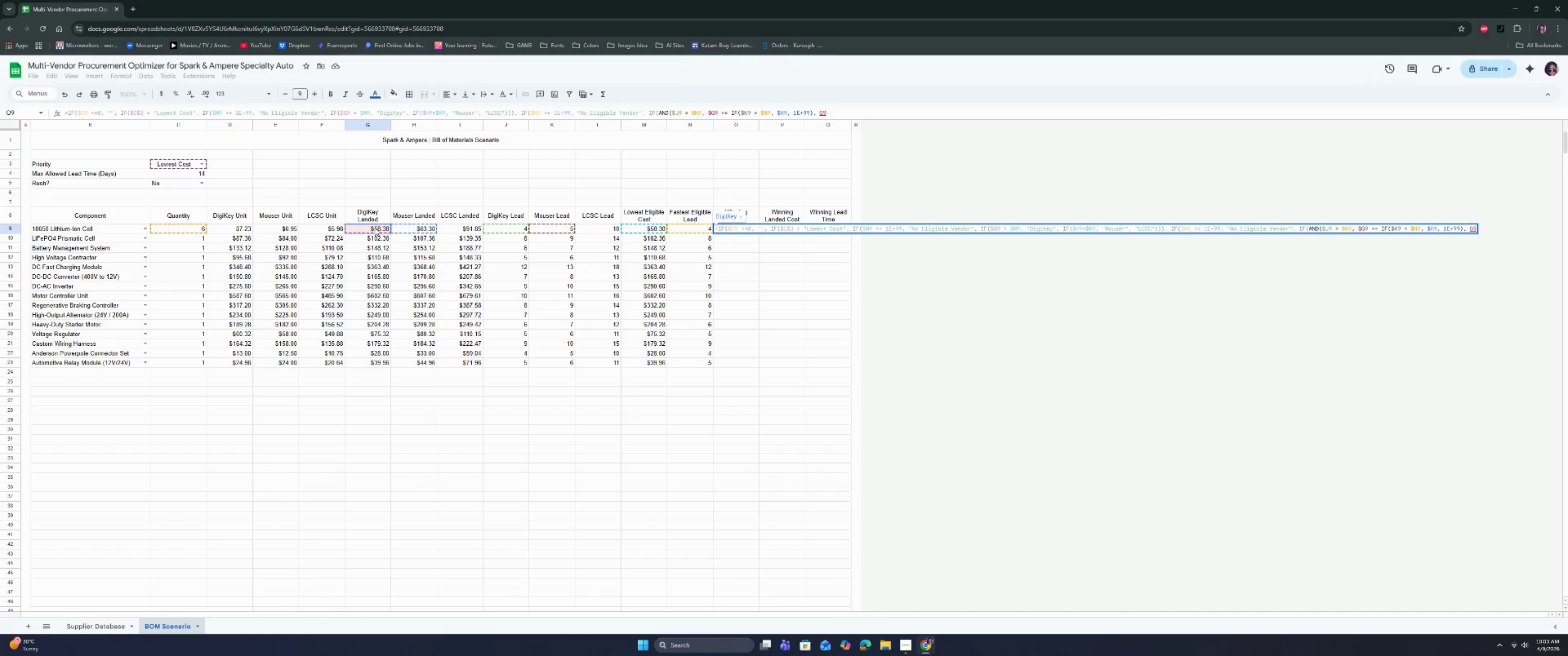 
wait(6.0)
 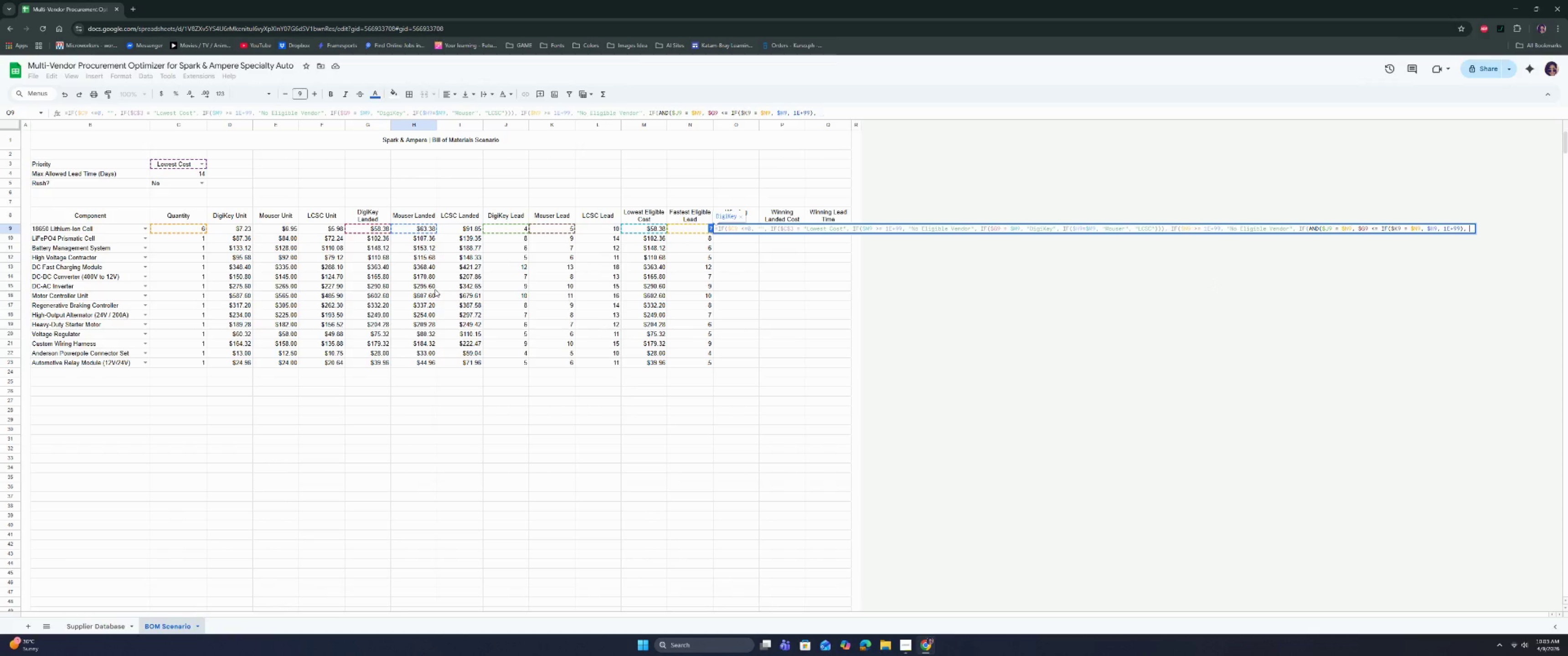 
left_click([1470, 227])
 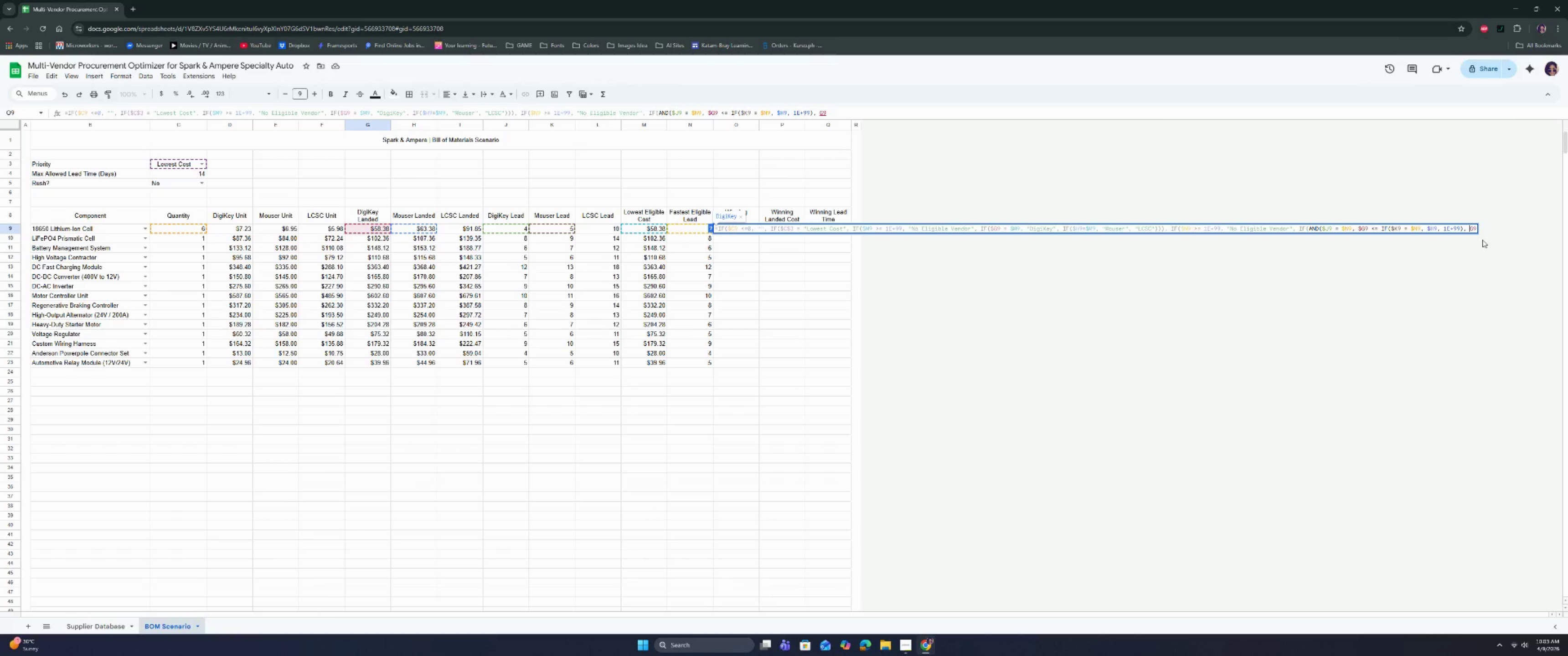 
key(Shift+4)
 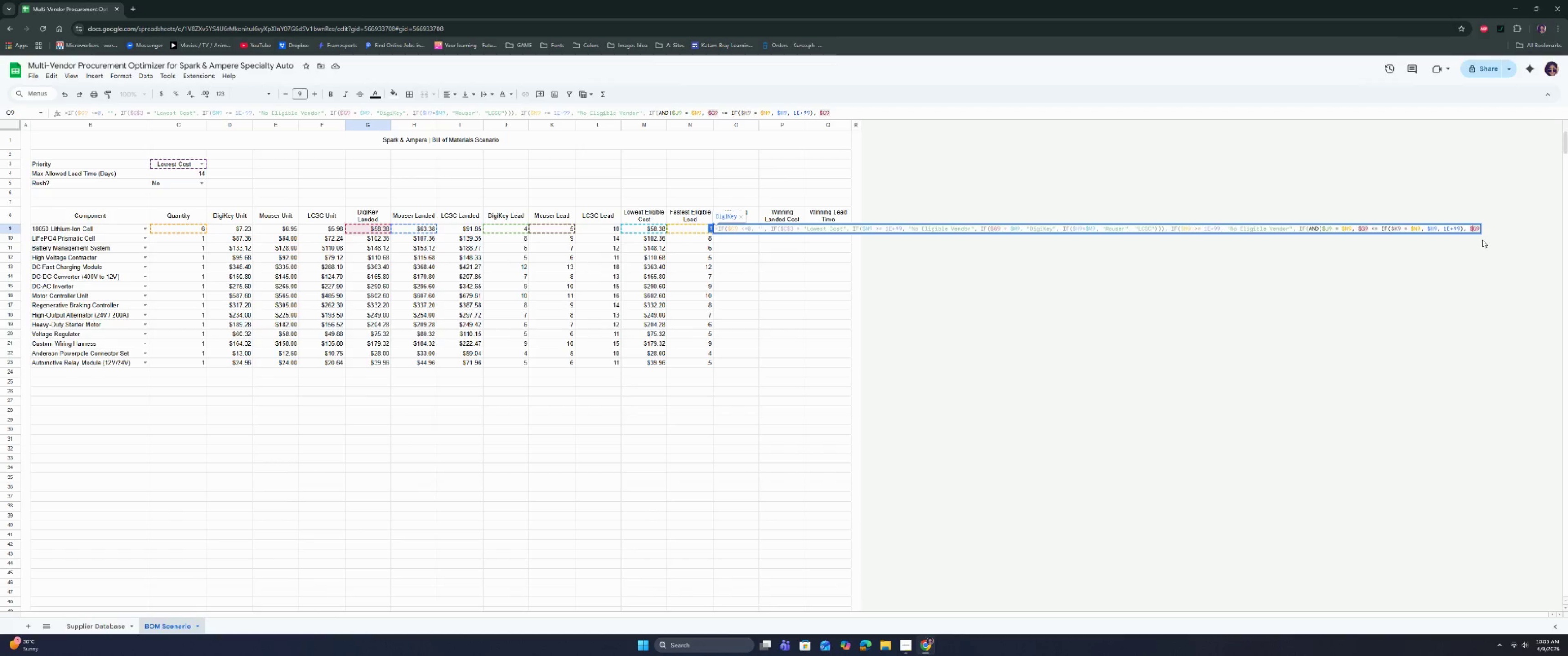 
key(ArrowRight)
 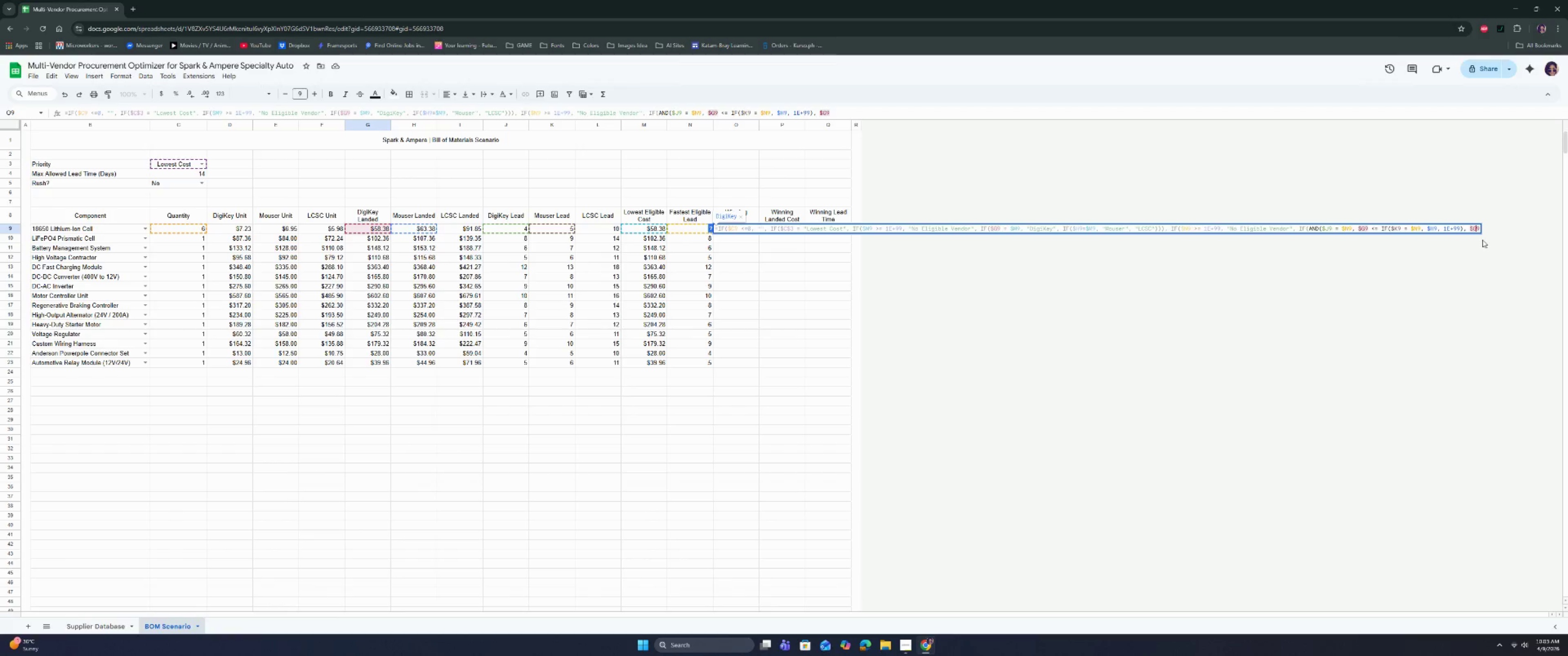 
key(ArrowRight)
 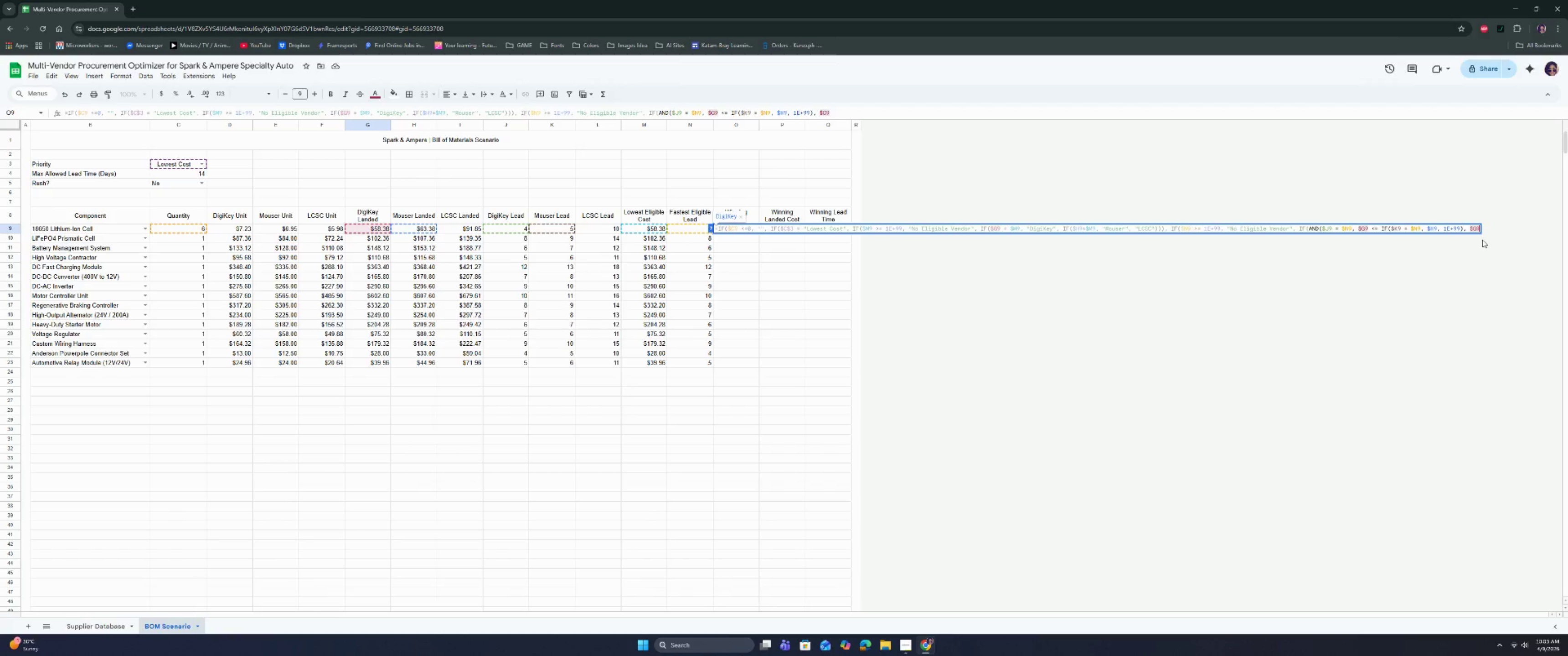 
type( <= OF)
 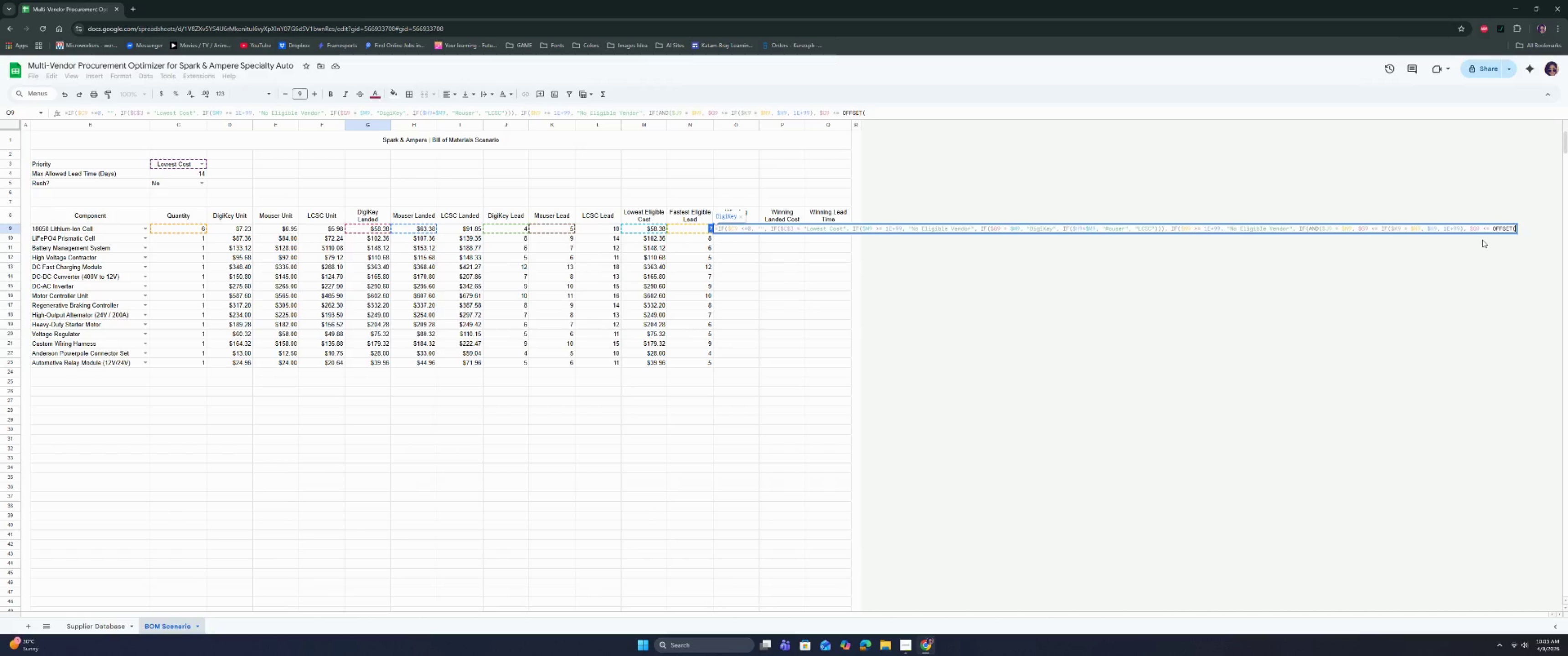 
 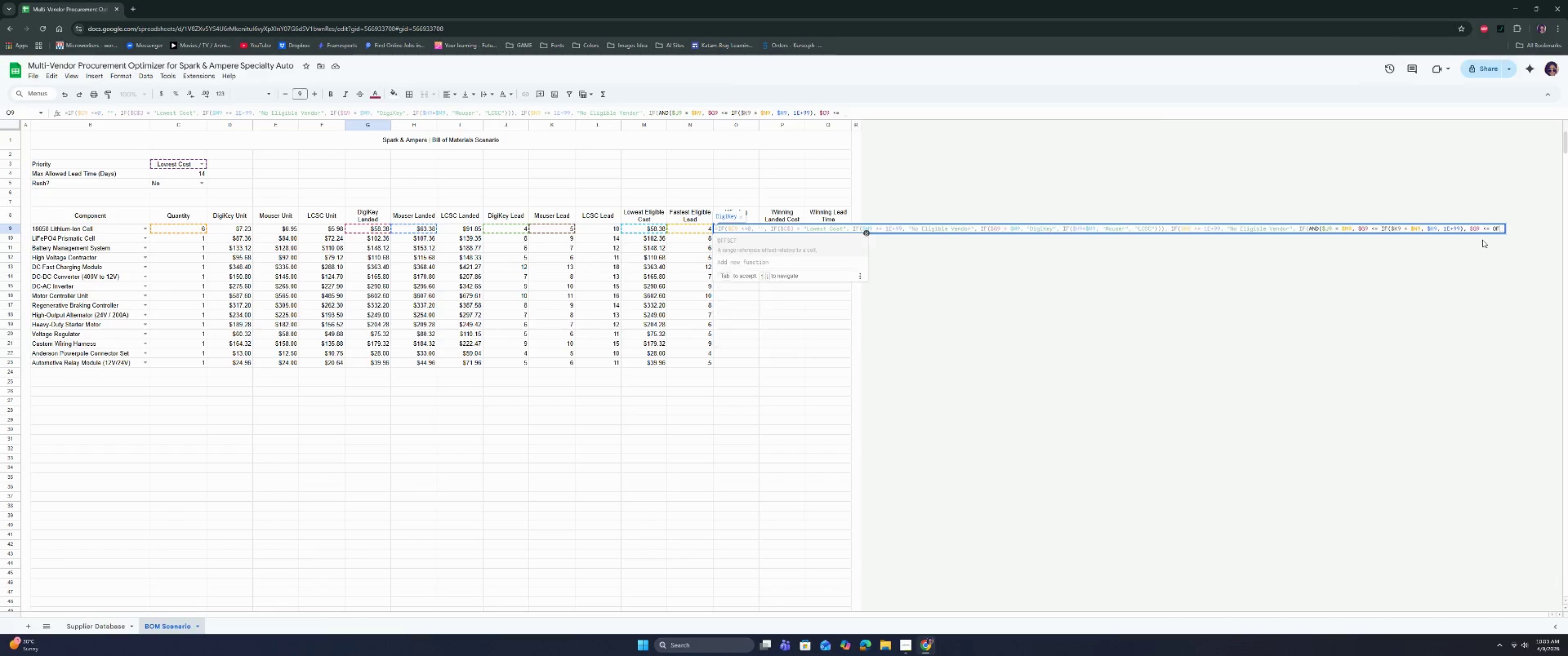 
key(Enter)
 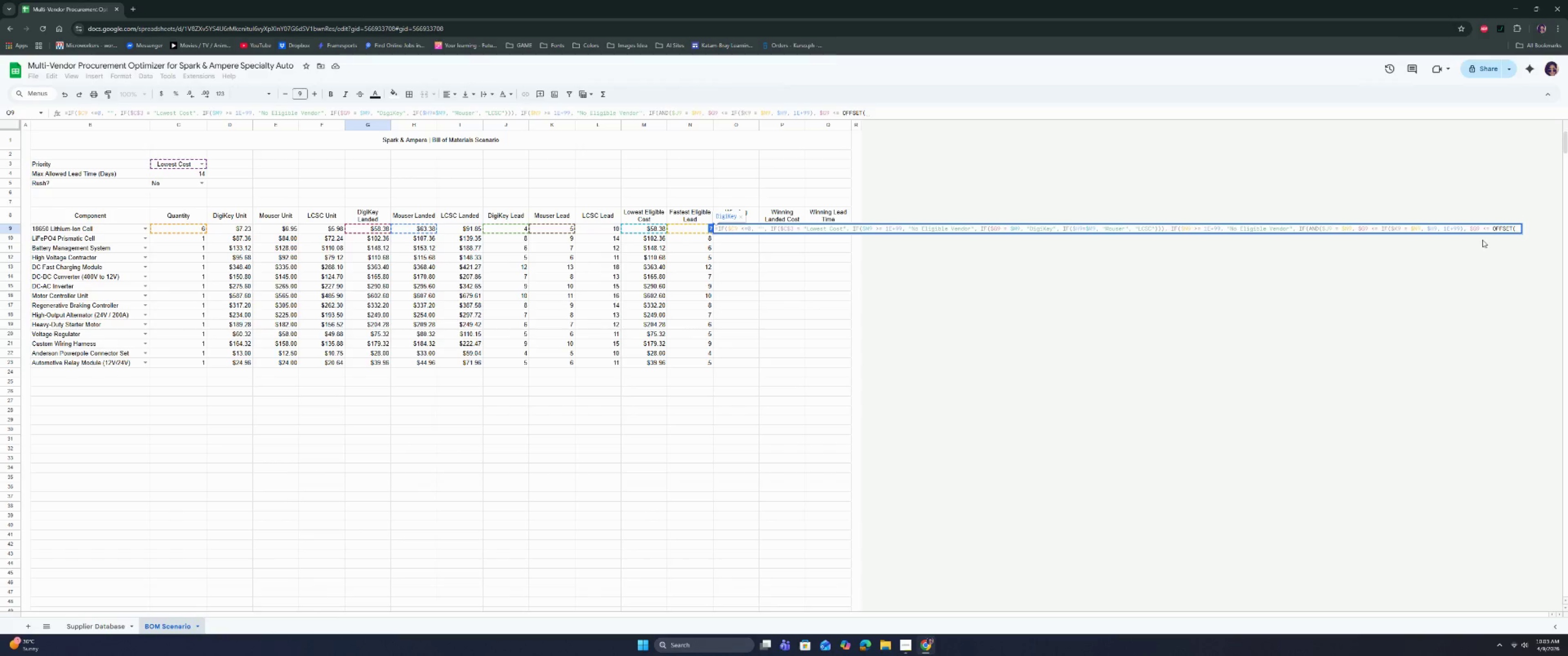 
type([Delete][Delete][Delete][Delete][Delete])
key(Backspace)
key(Backspace)
key(Backspace)
key(Backspace)
key(Backspace)
key(Backspace)
key(Backspace)
type(ID)
key(Backspace)
type(F)
 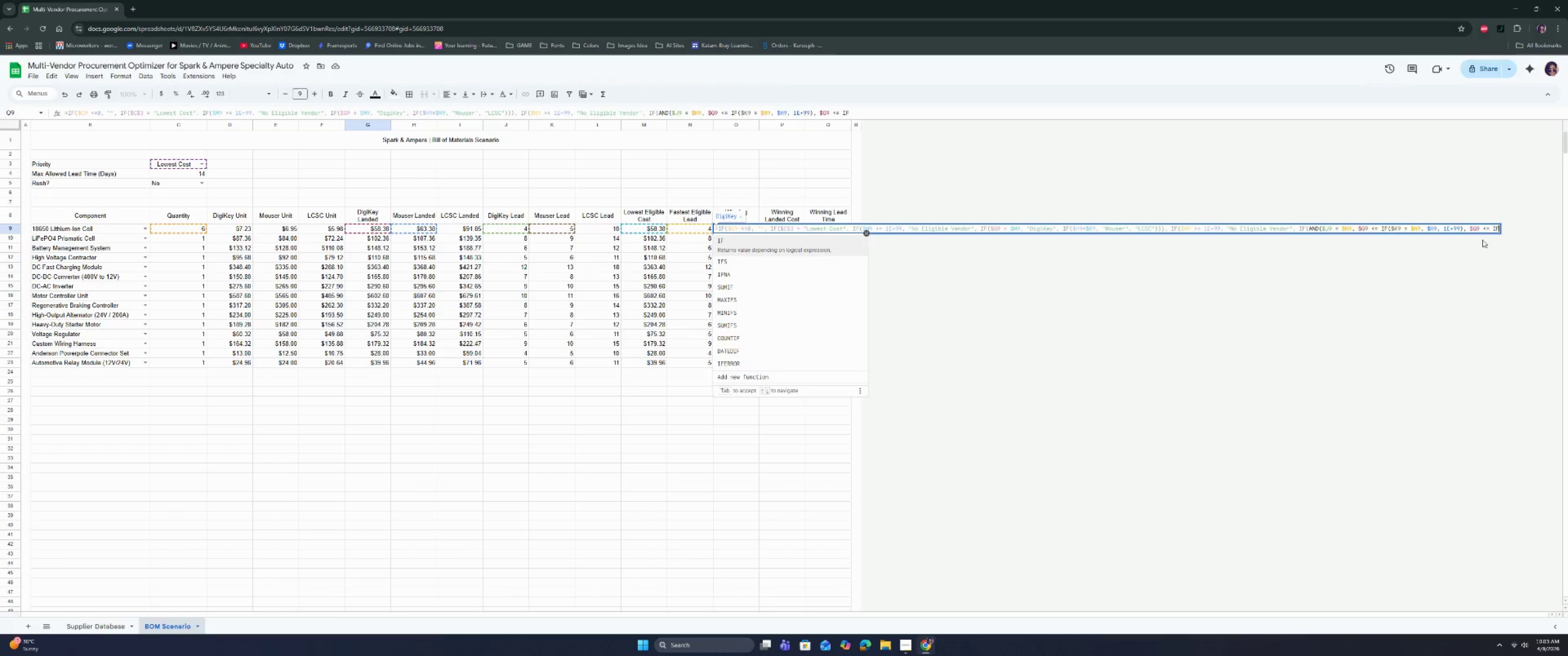 
key(Enter)
 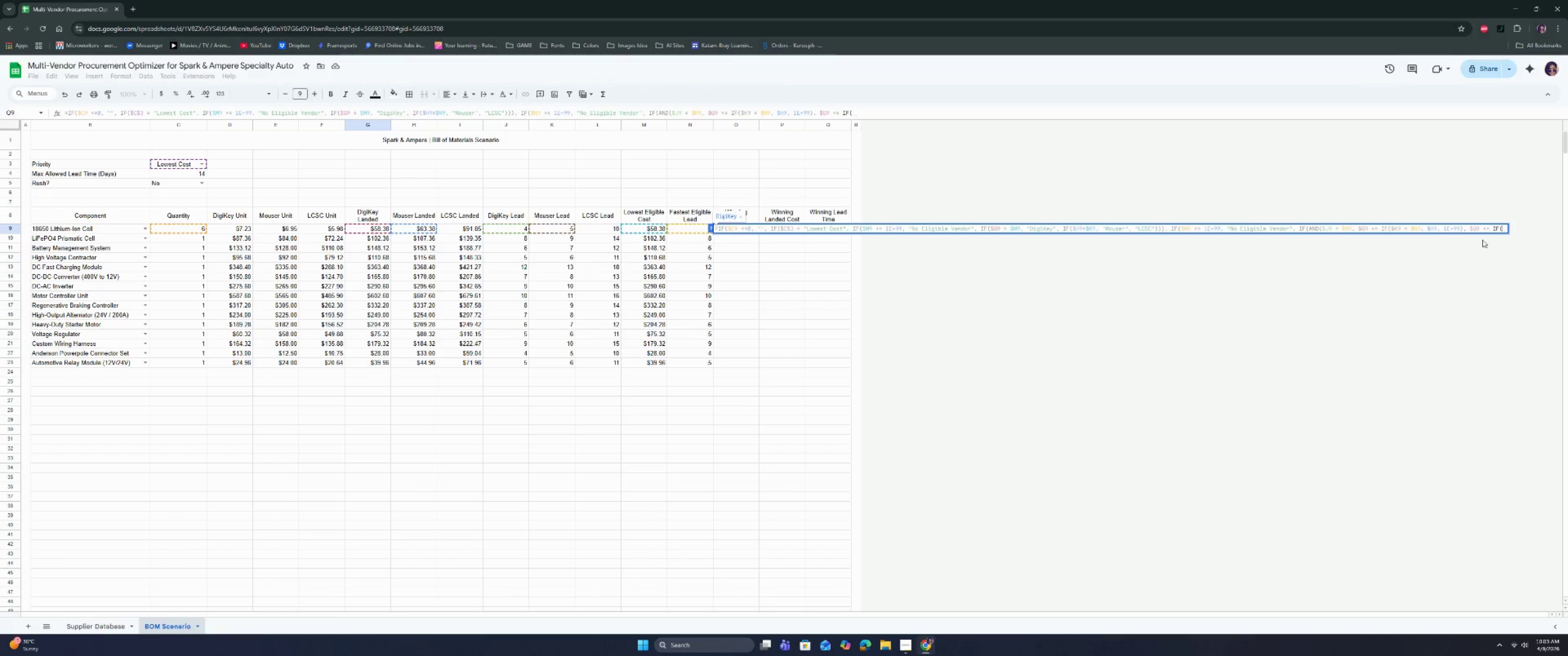 
wait(8.37)
 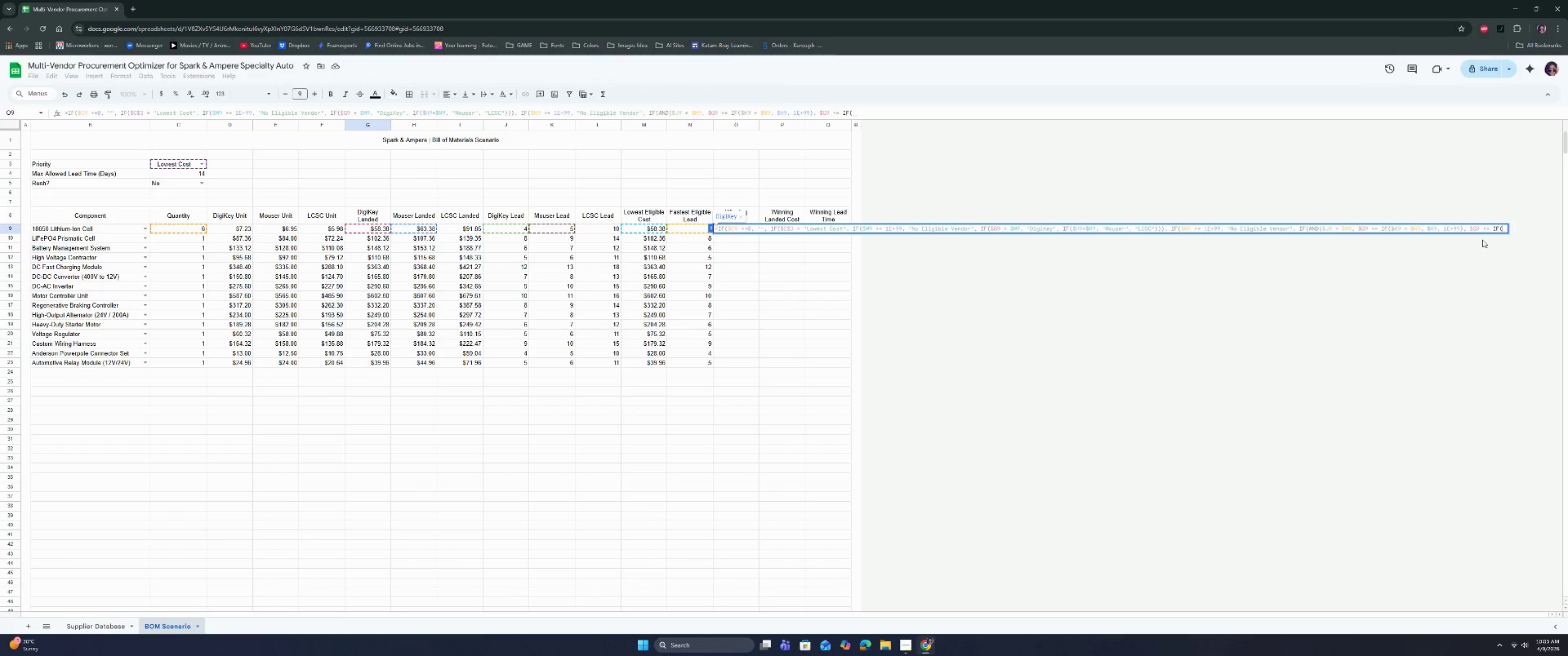 
left_click([604, 228])
 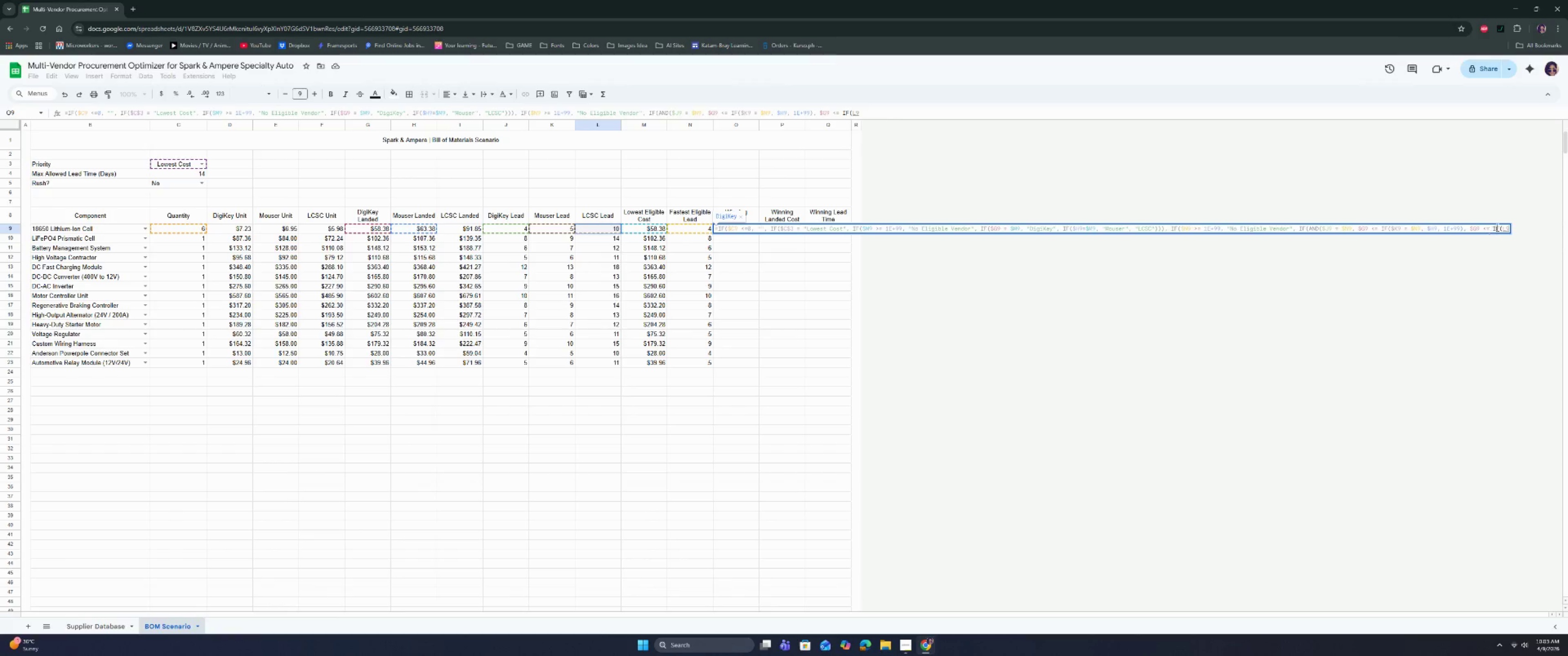 
left_click([1501, 228])
 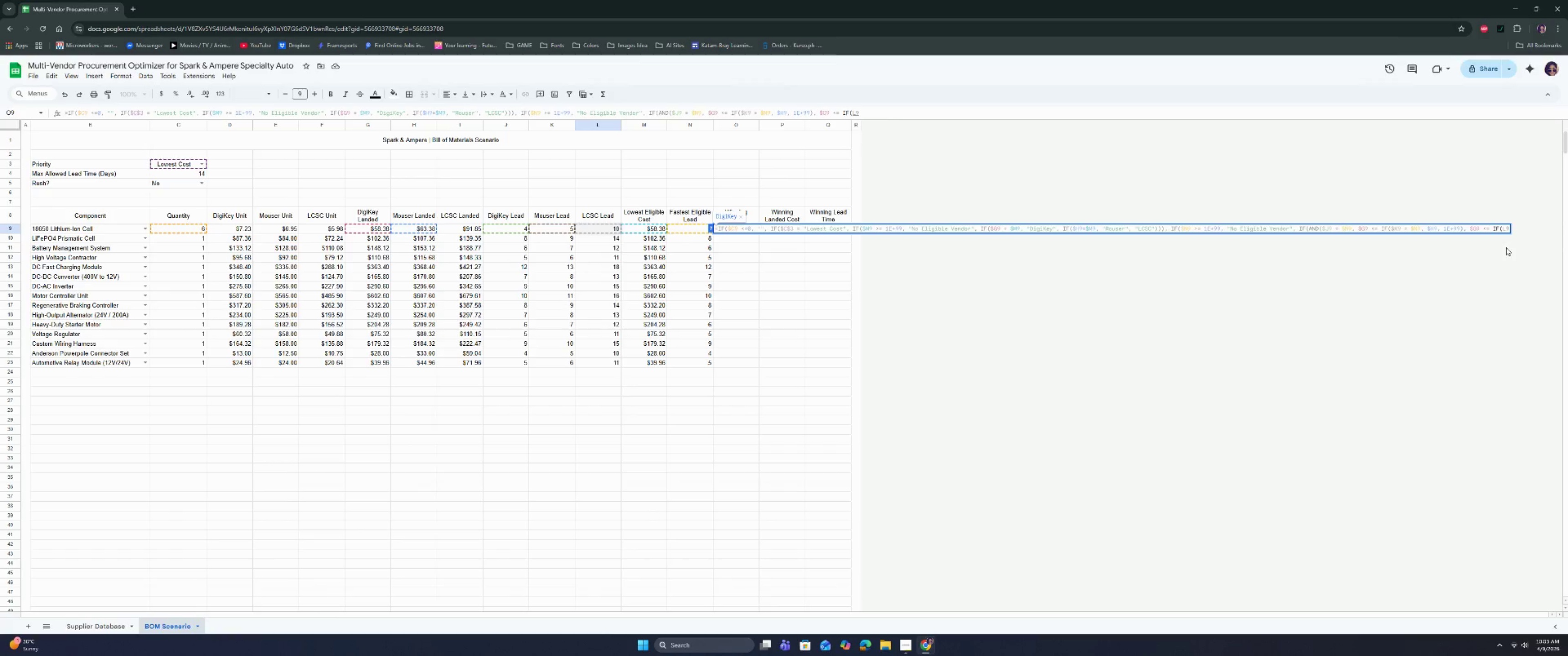 
key(Shift+ShiftRight)
 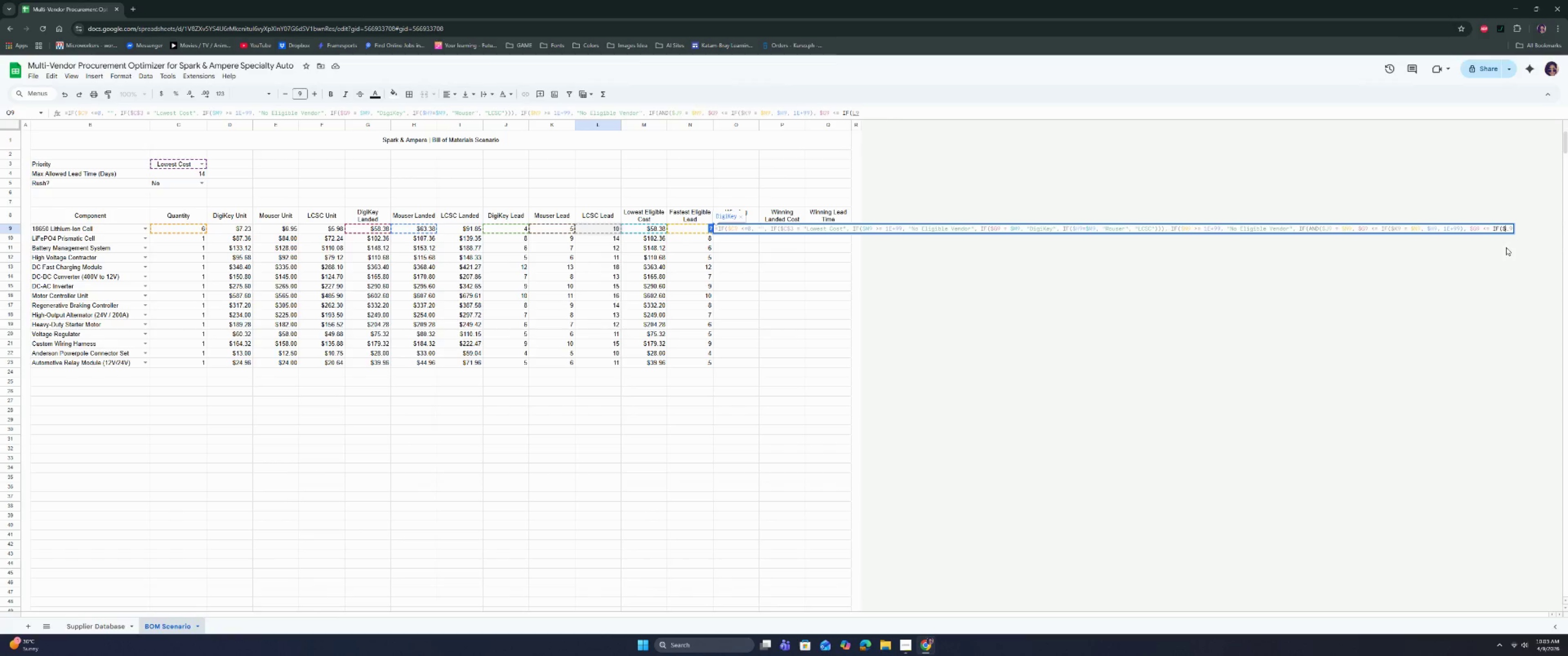 
key(Shift+4)
 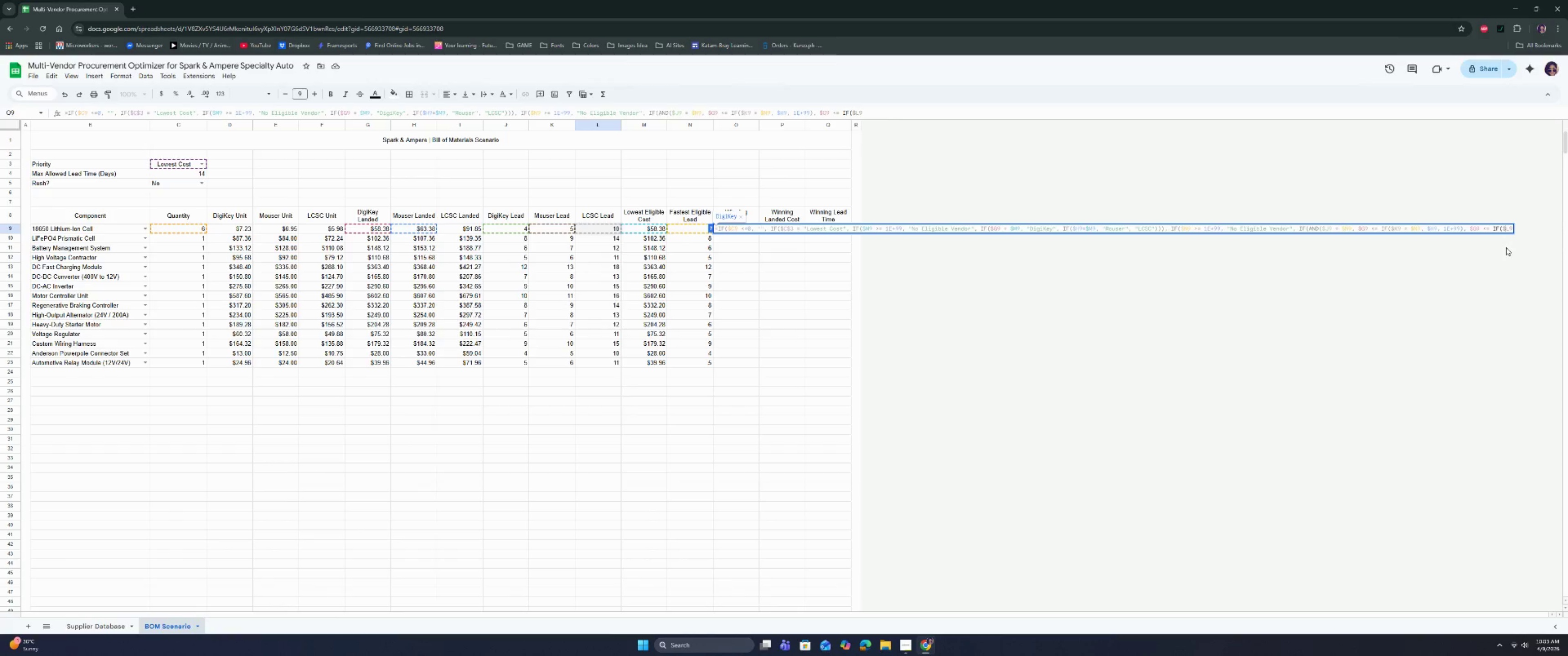 
key(ArrowRight)
 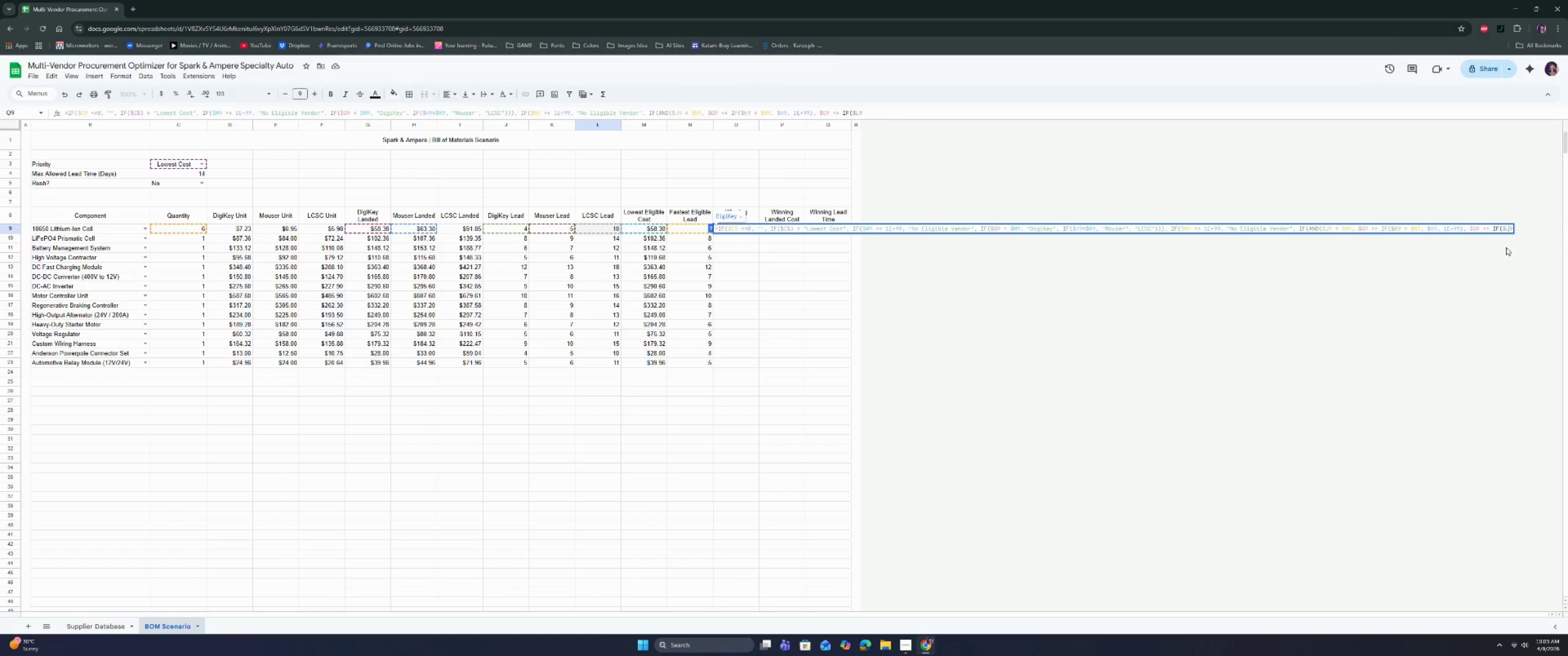 
key(ArrowRight)
 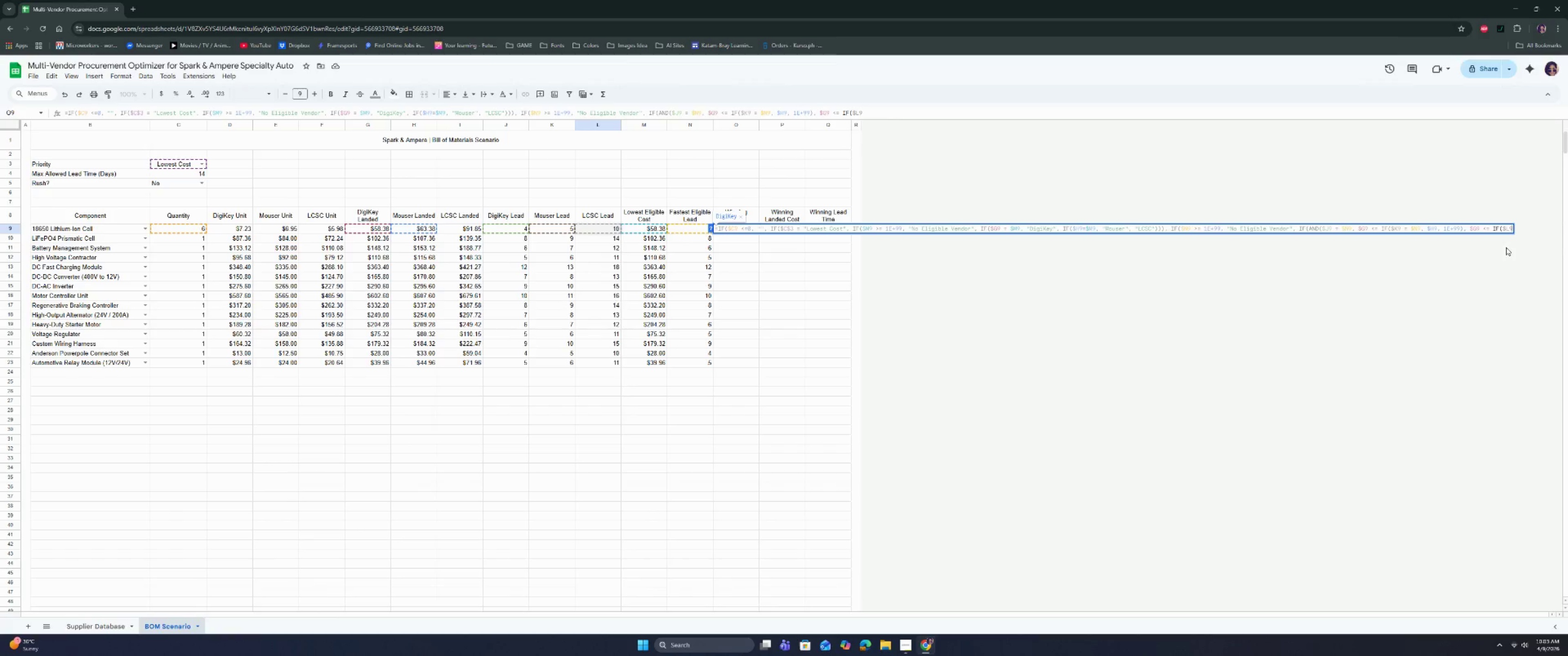 
key(Space)
 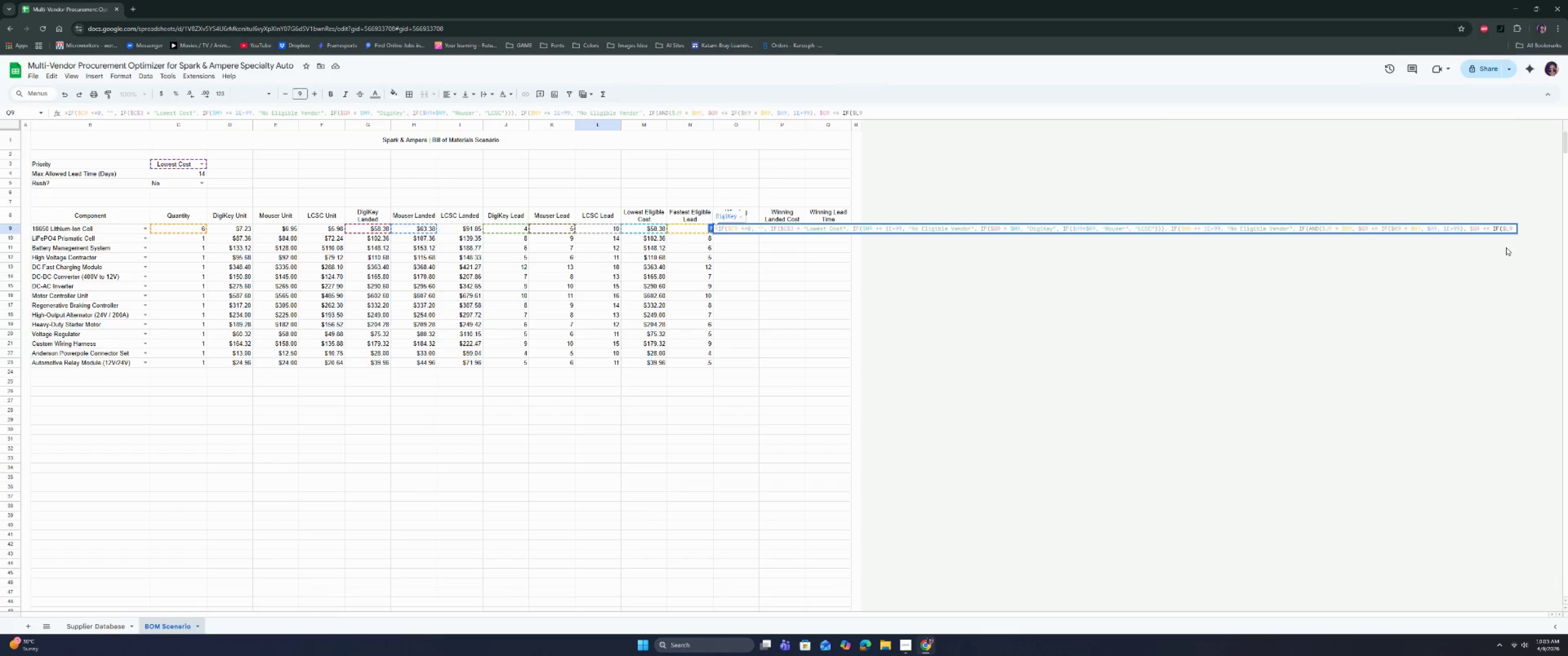 
key(Equal)
 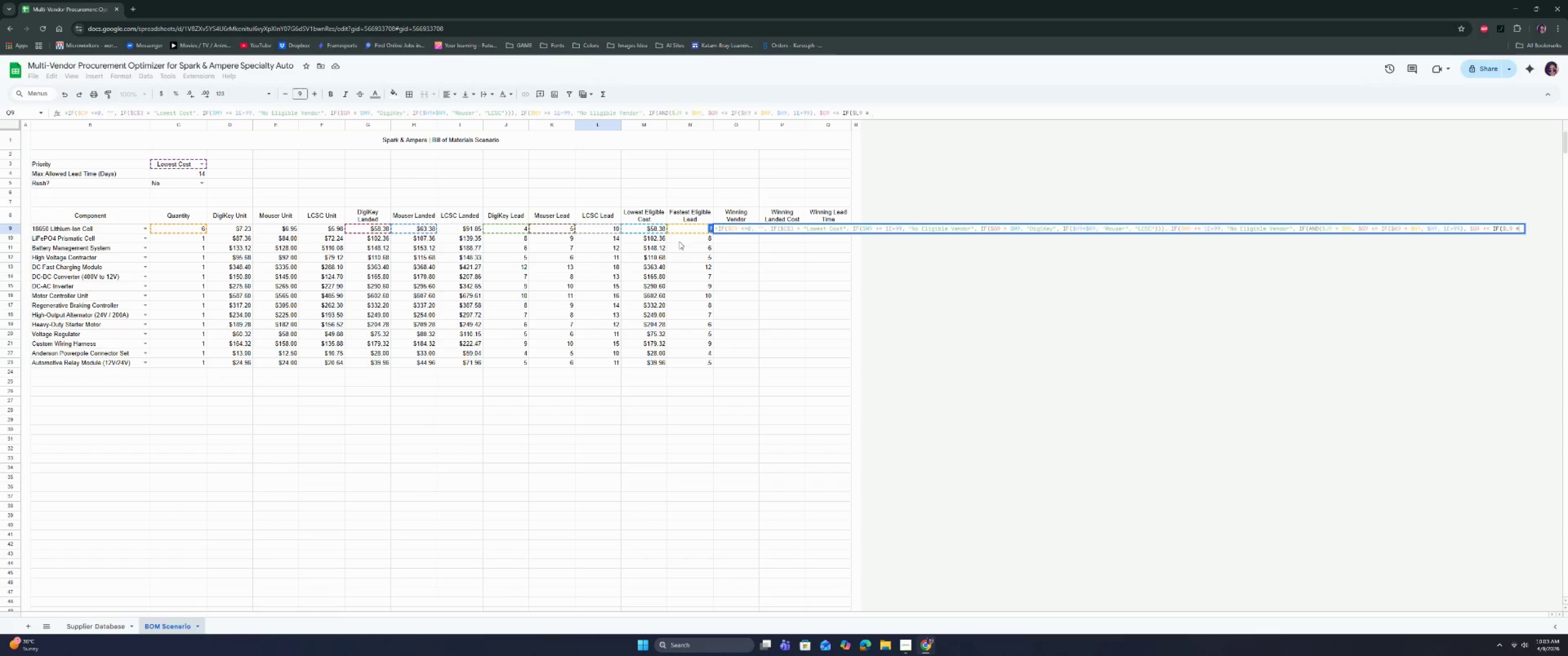 
left_click([696, 227])
 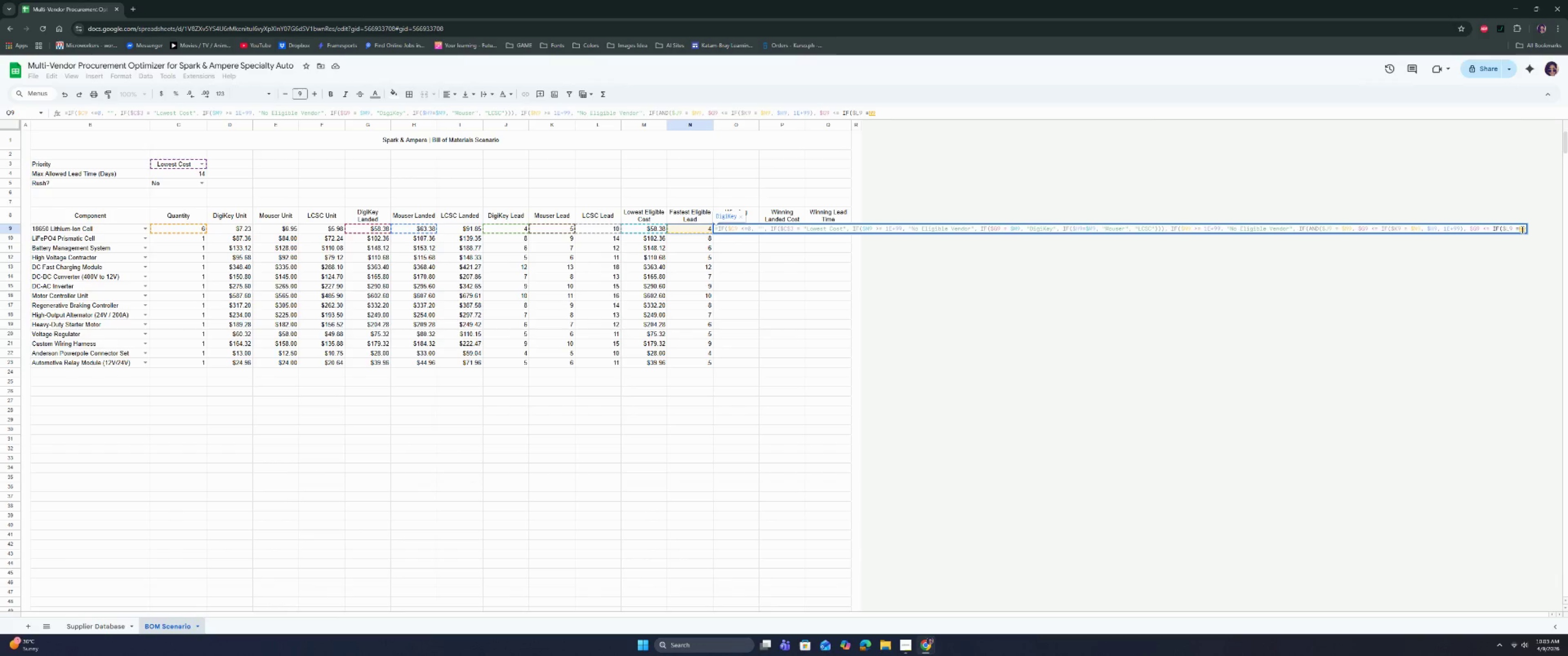 
left_click([1516, 226])
 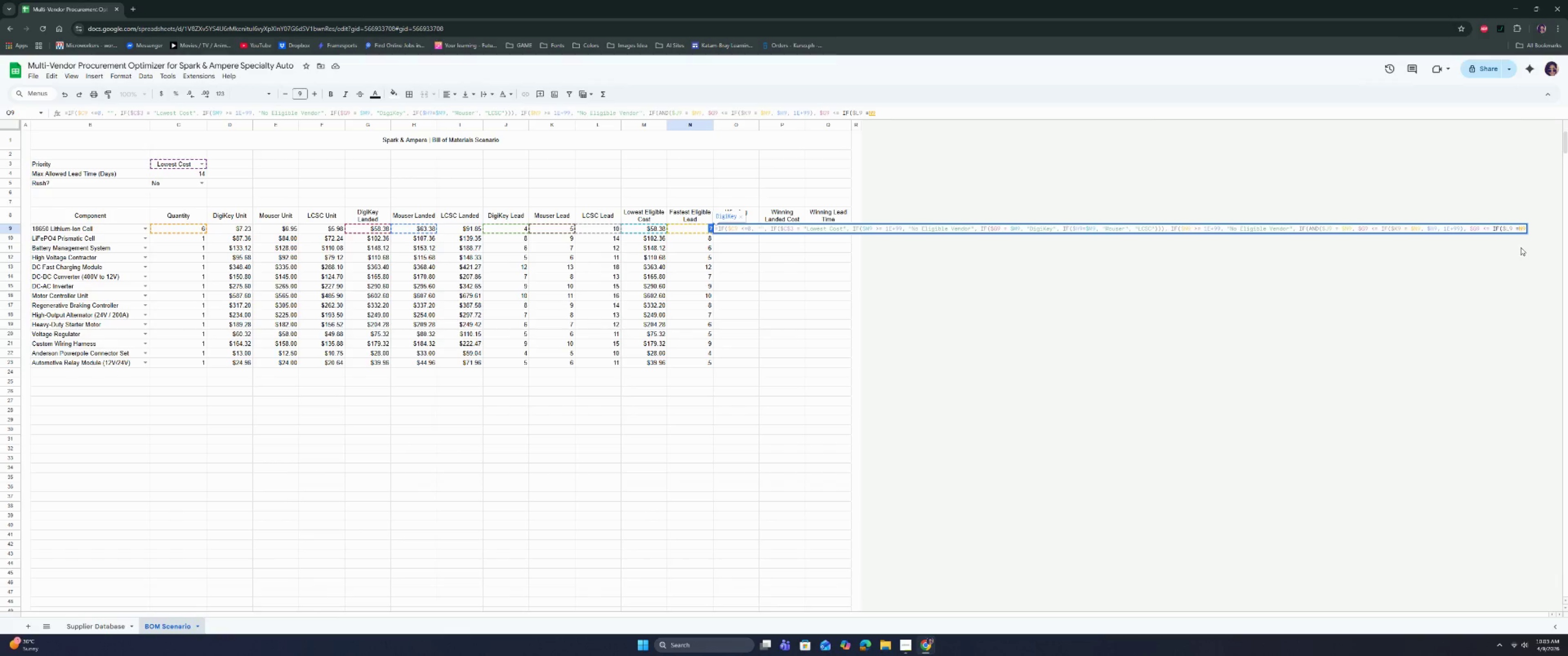 
key(Backspace)
 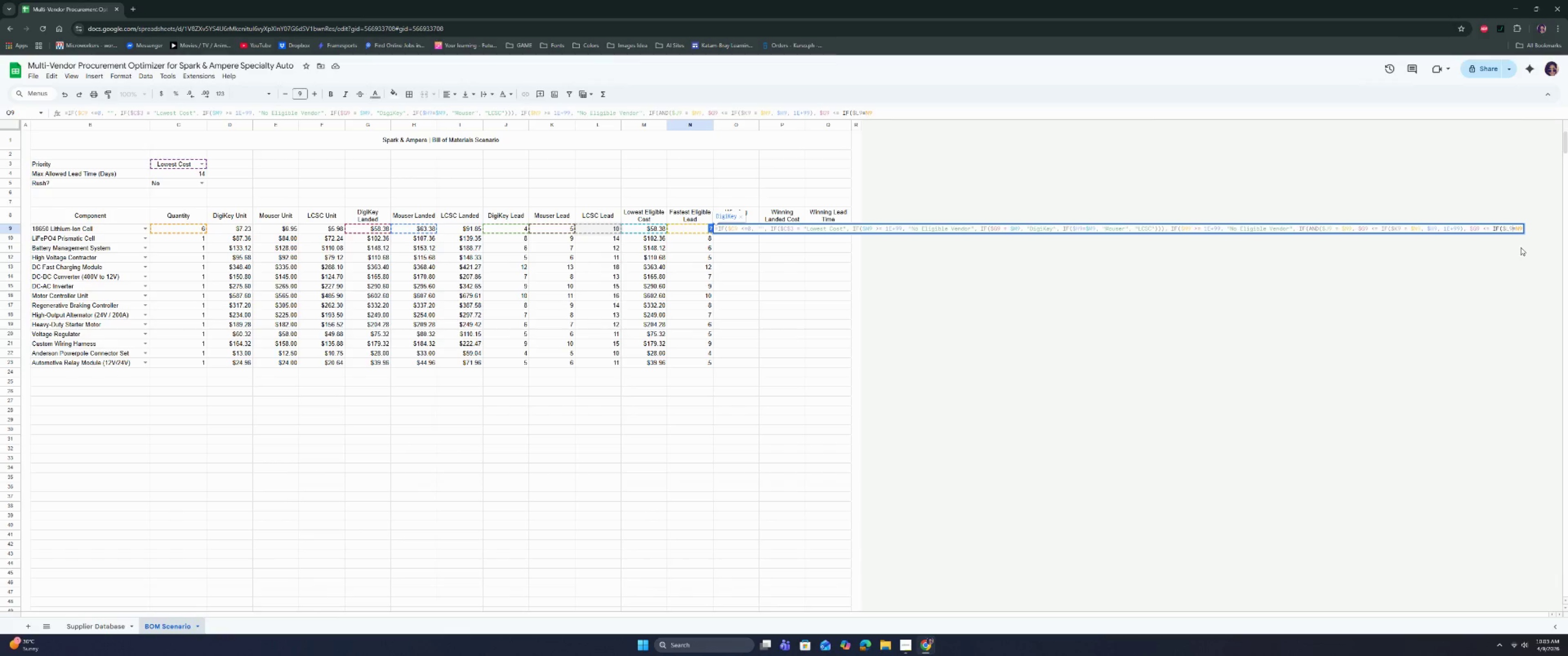 
key(ArrowRight)
 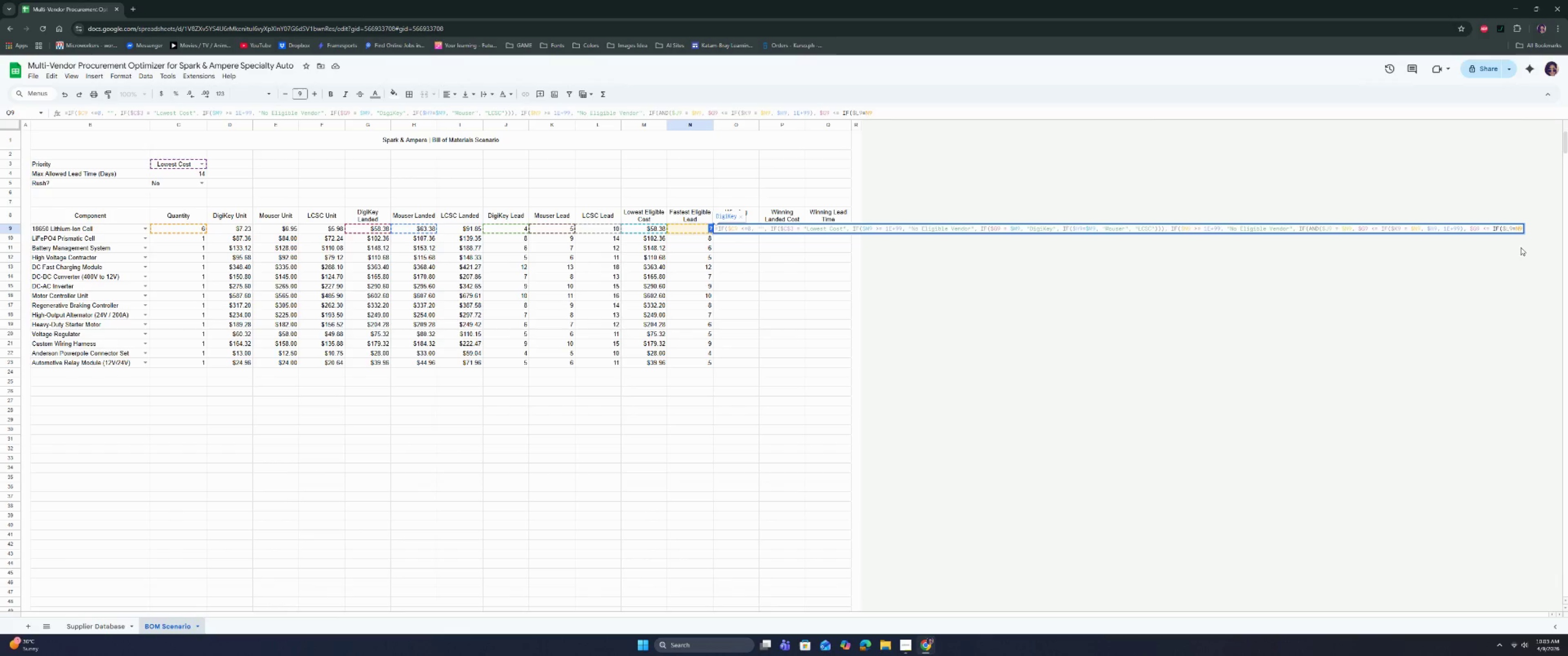 
key(ArrowRight)
 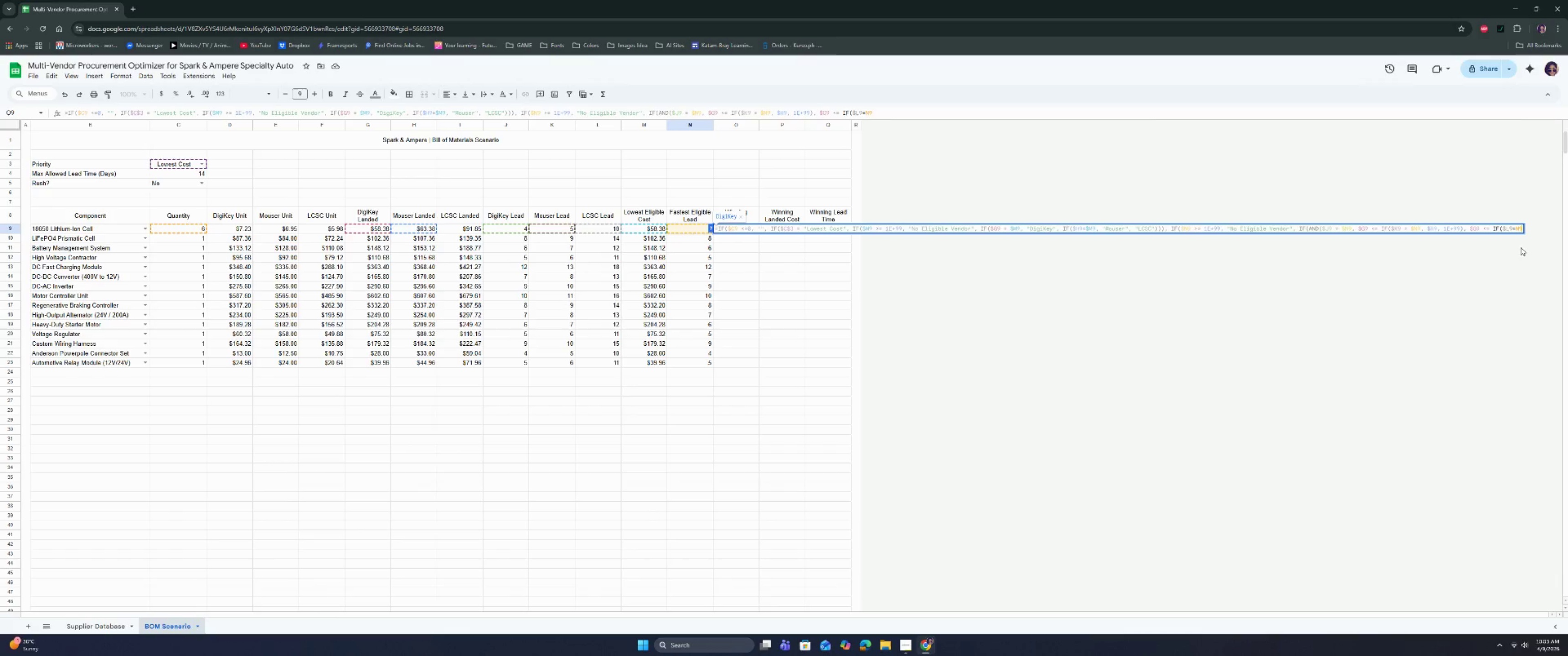 
key(ArrowRight)
 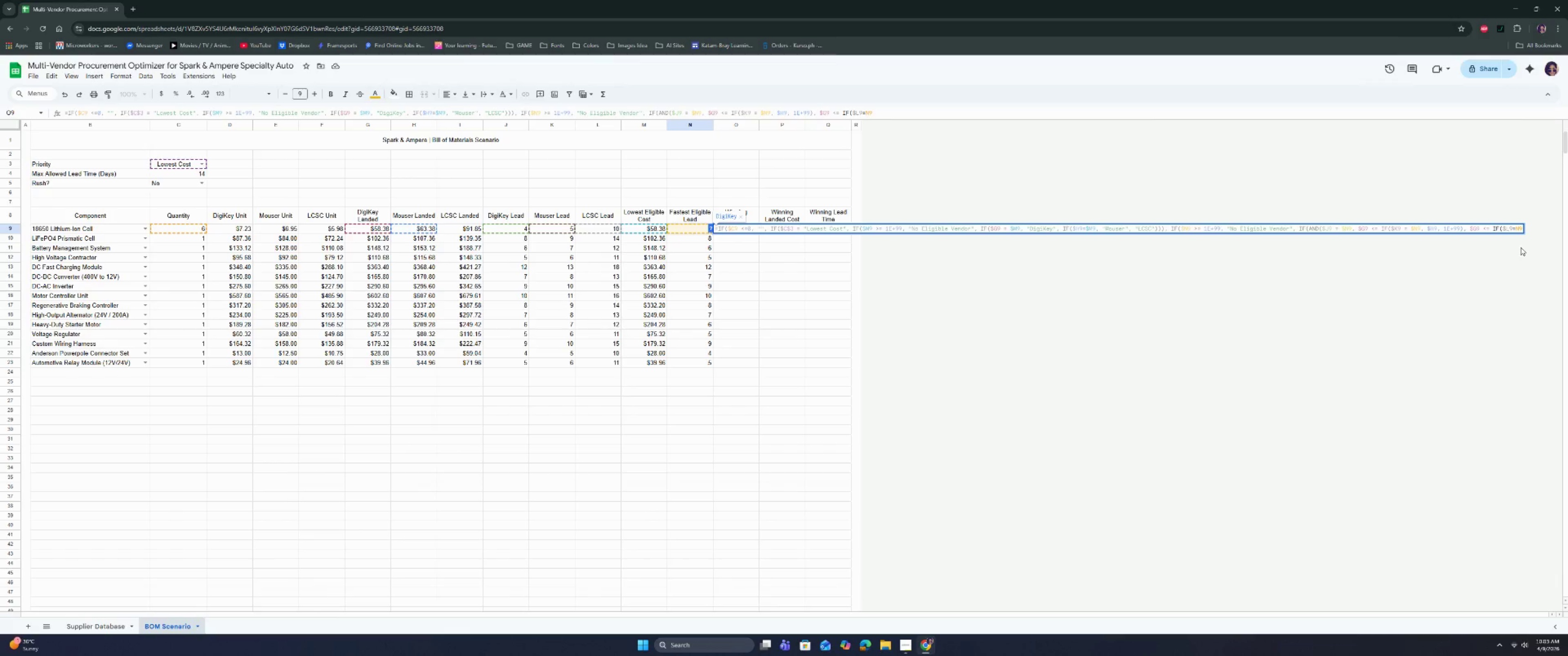 
key(ArrowLeft)
 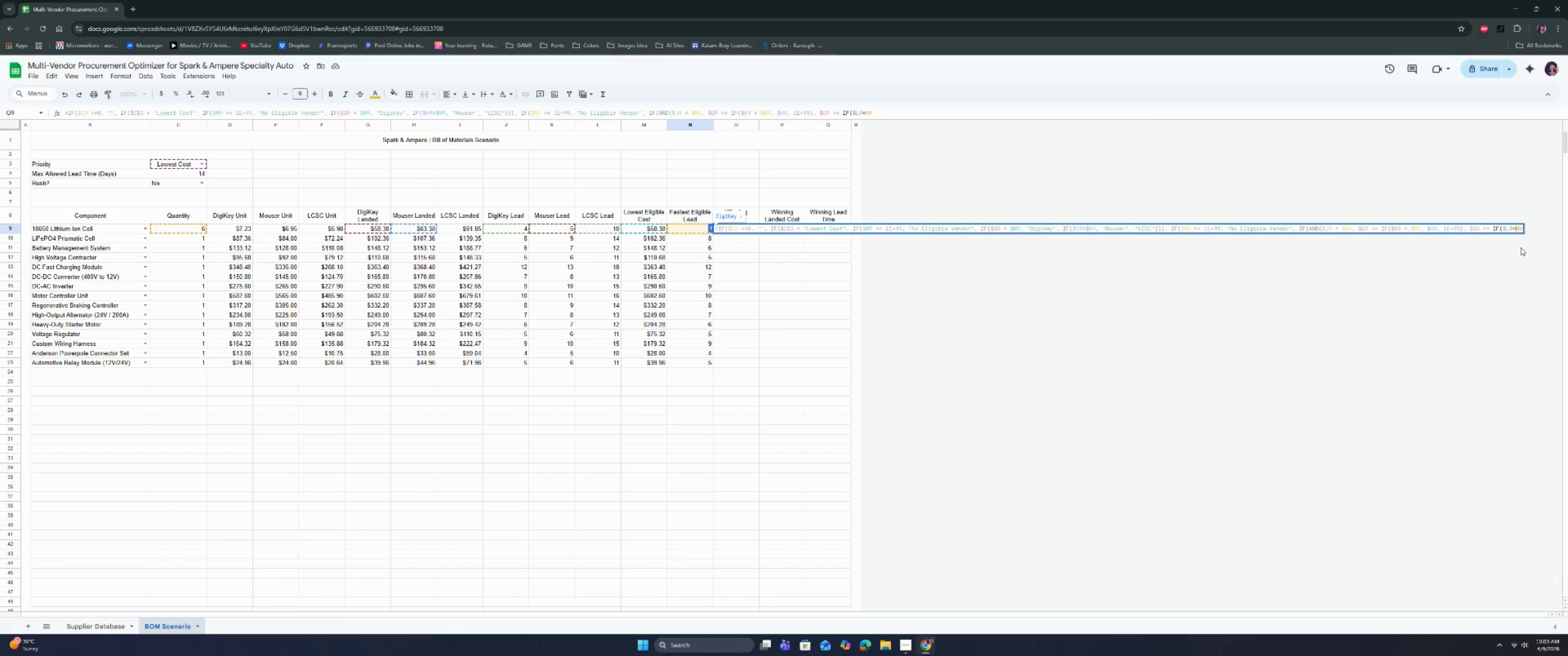 
key(ArrowLeft)
 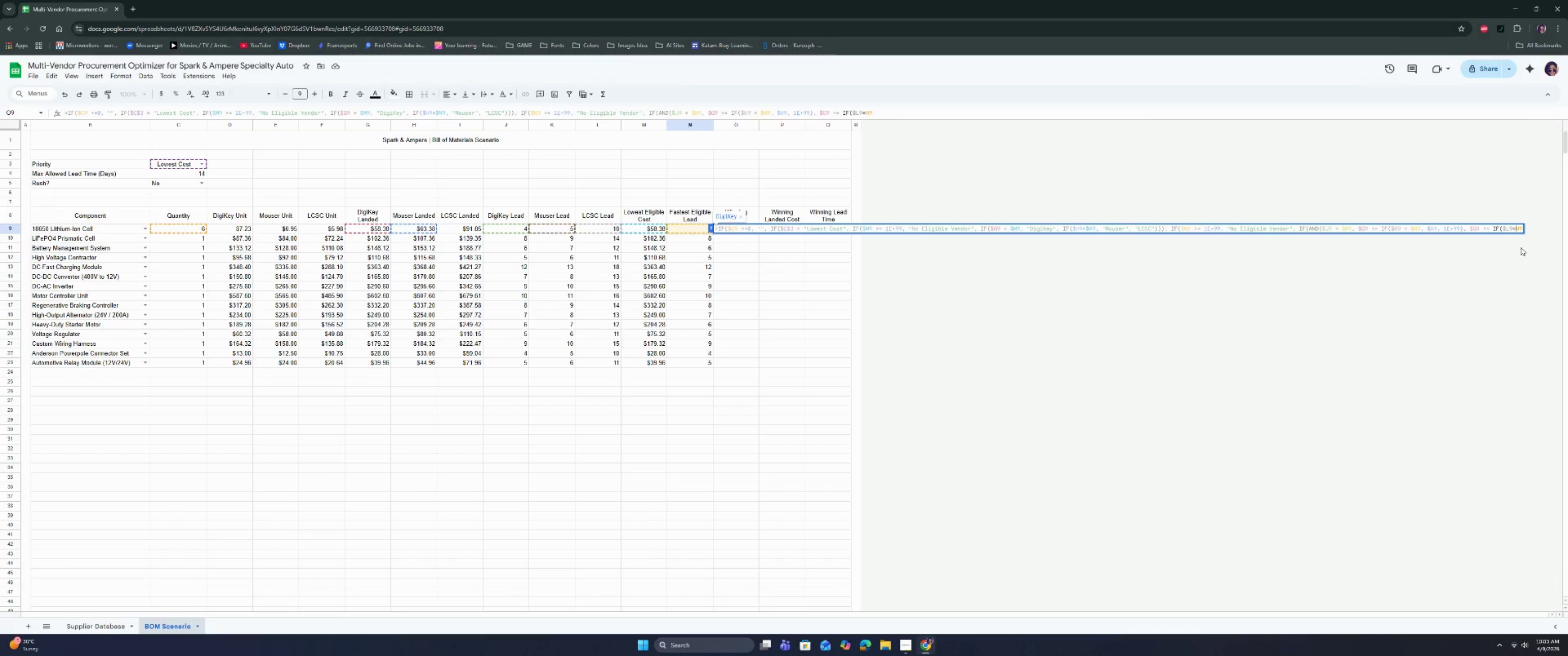 
key(Shift+ShiftRight)
 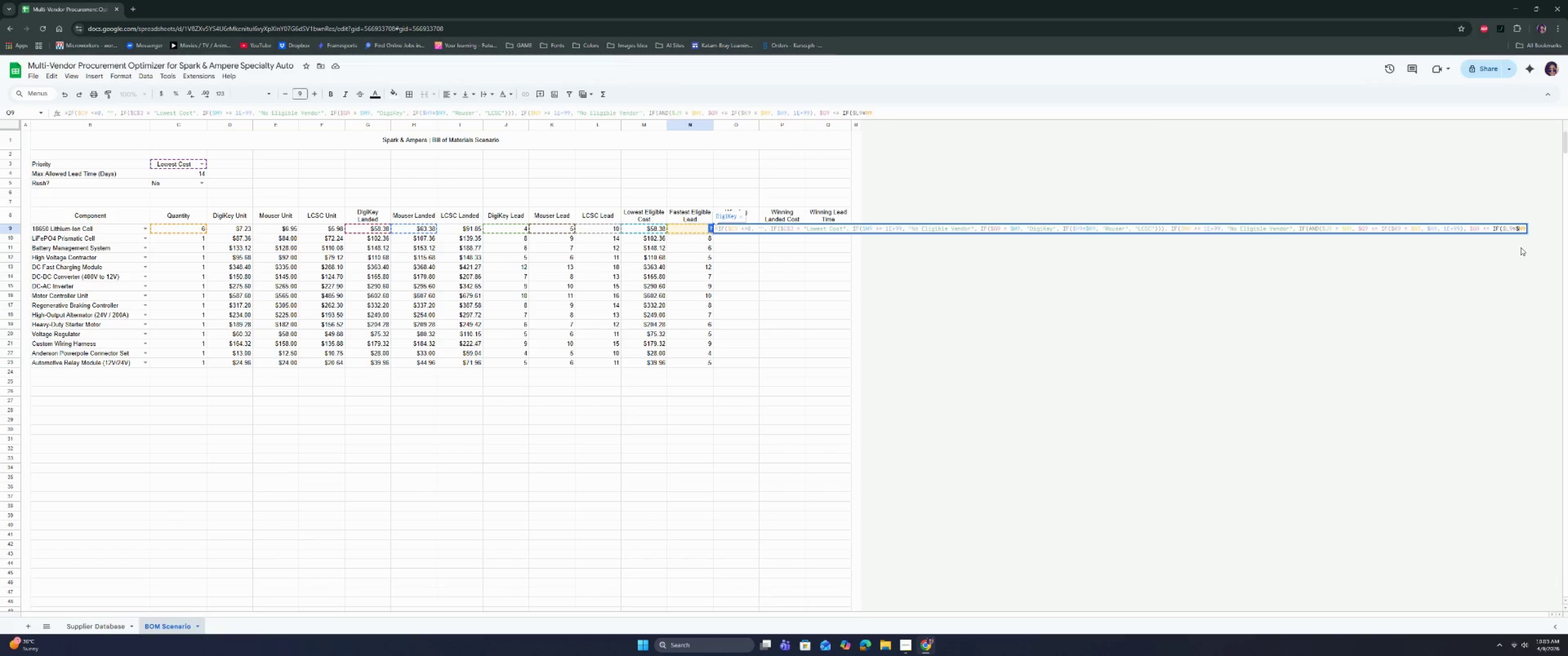 
key(Shift+4)
 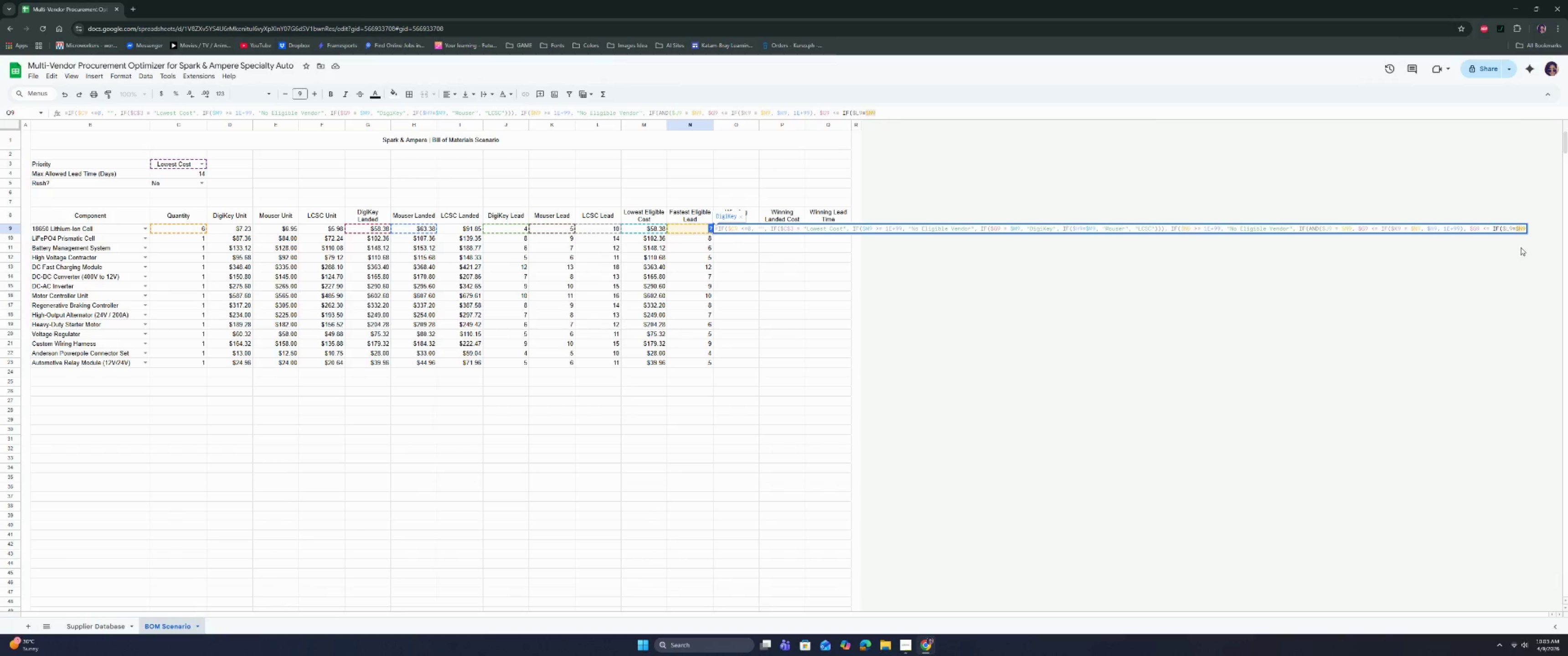 
key(ArrowRight)
 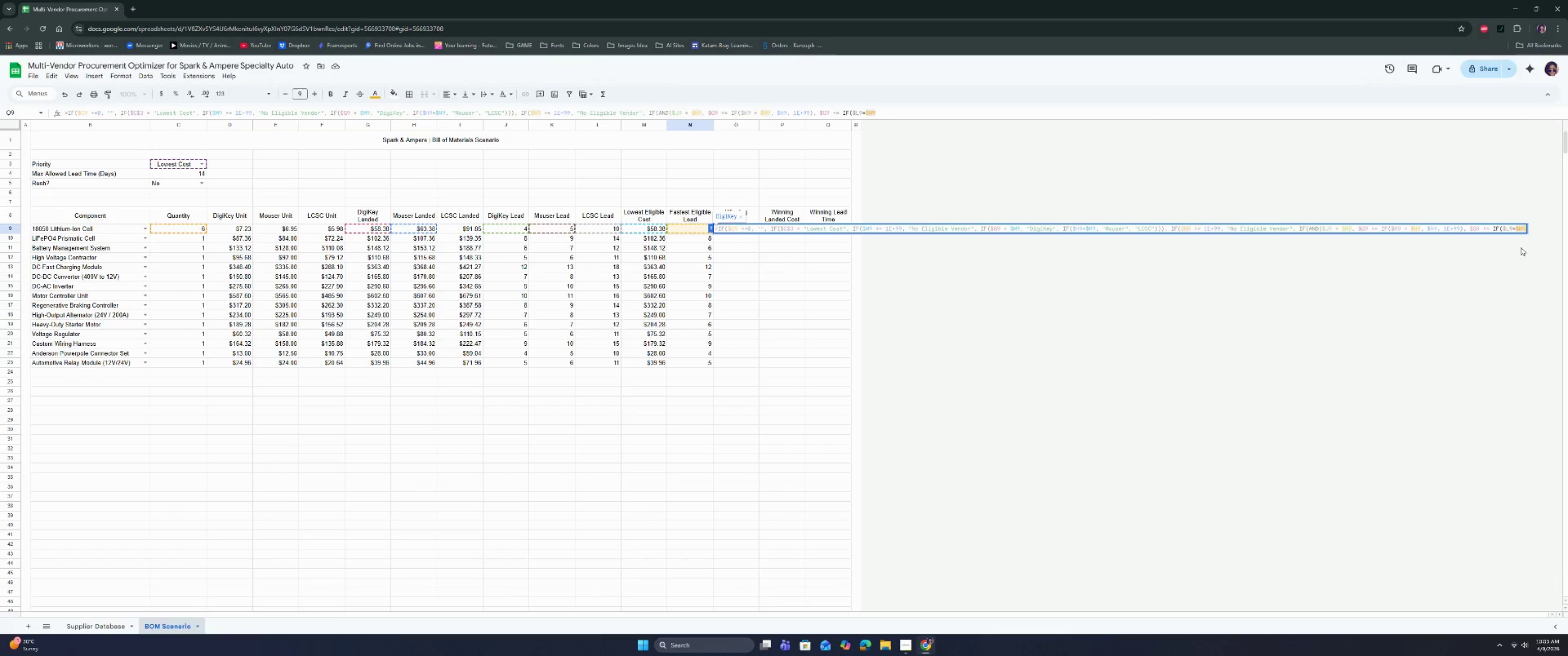 
key(ArrowRight)
 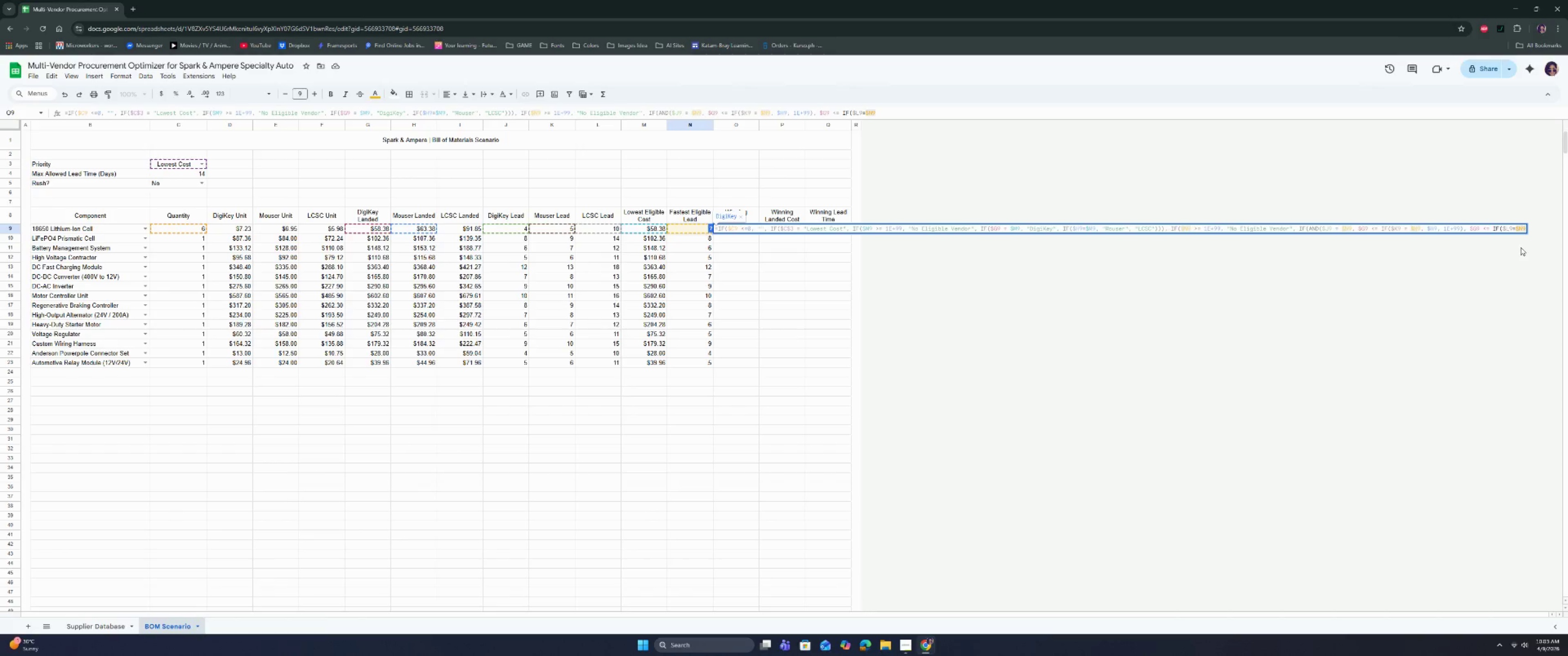 
type(, I9)
 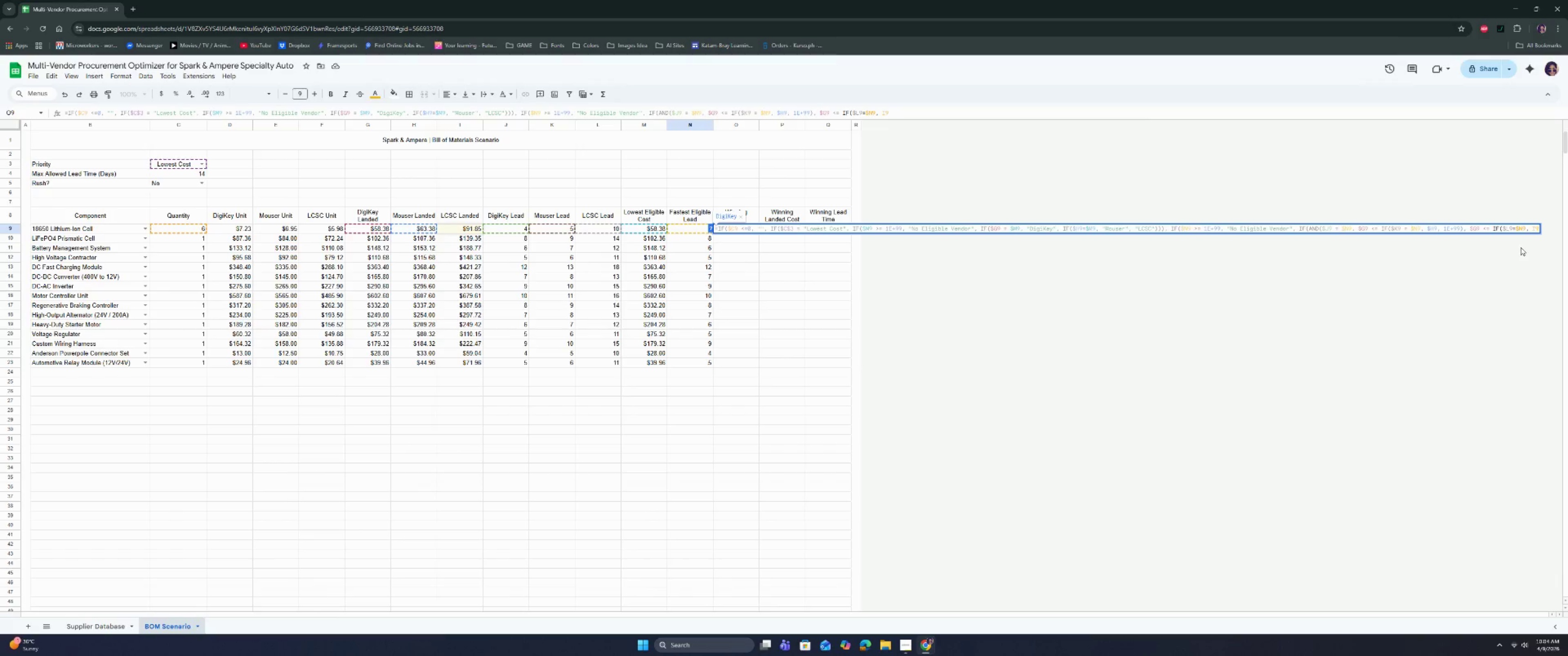 
key(ArrowLeft)
 